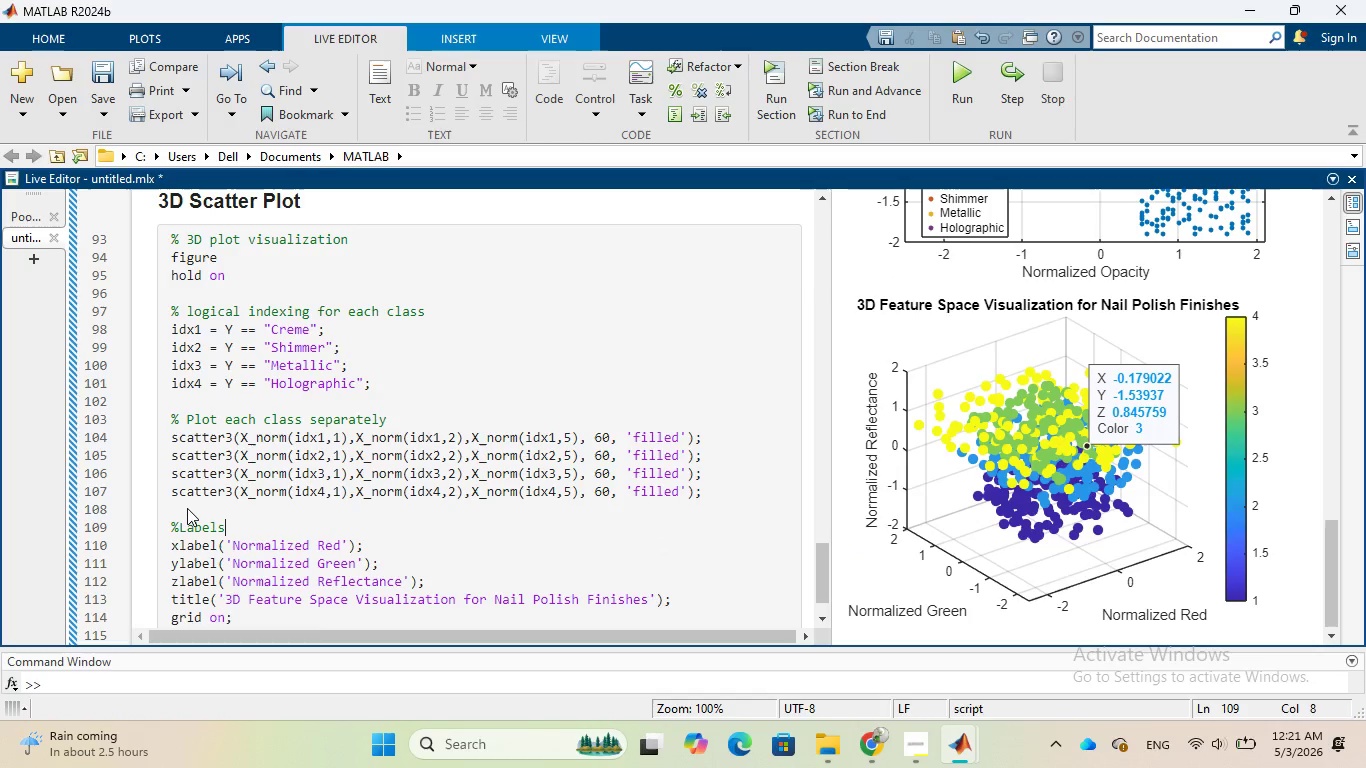 
key(Enter)
 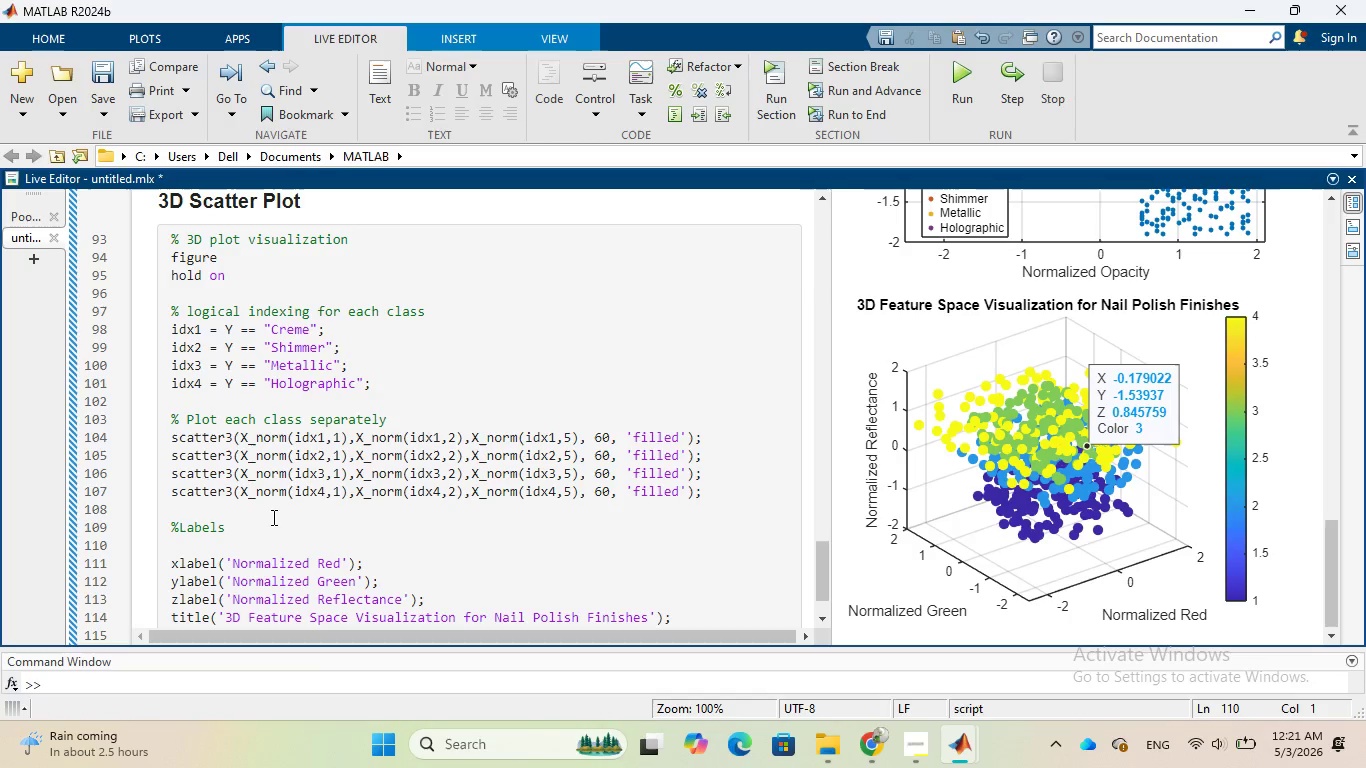 
wait(7.27)
 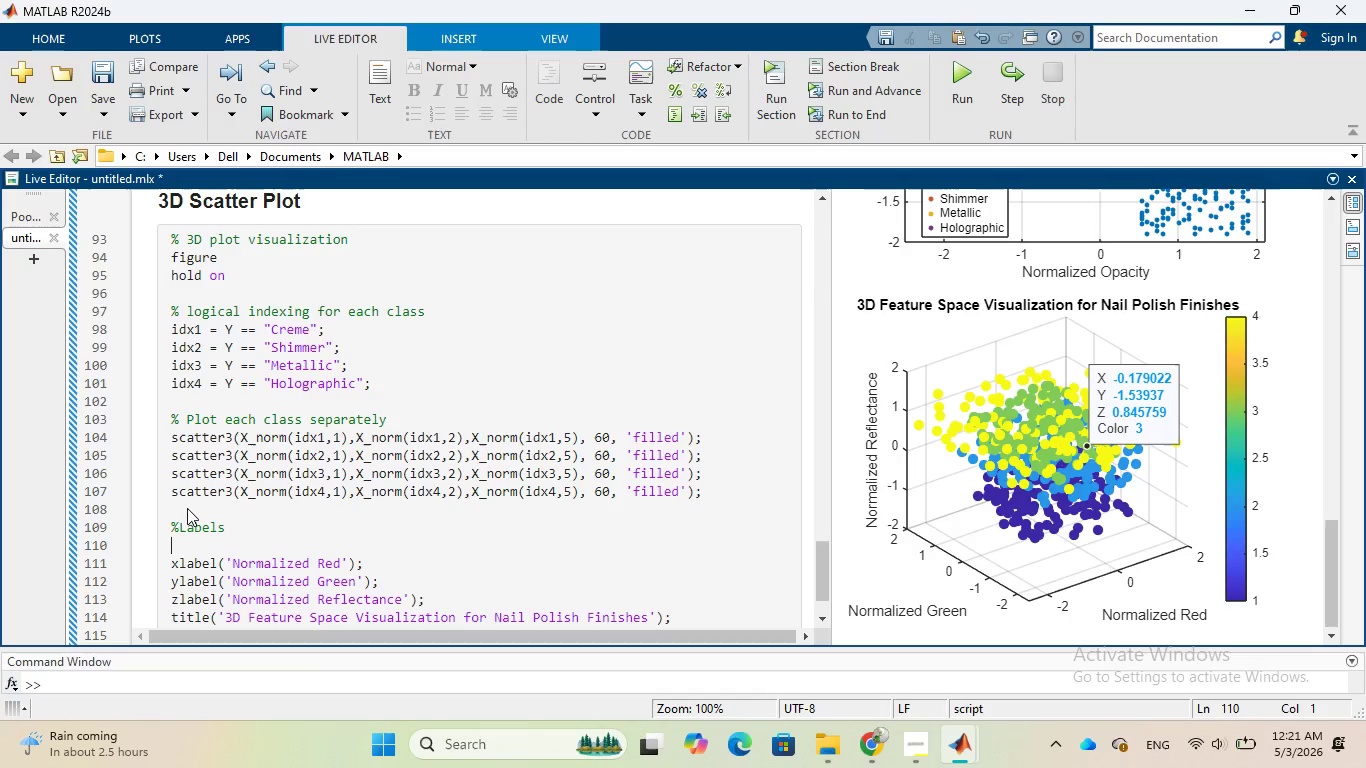 
scroll: coordinate [413, 553], scroll_direction: down, amount: 1.0
 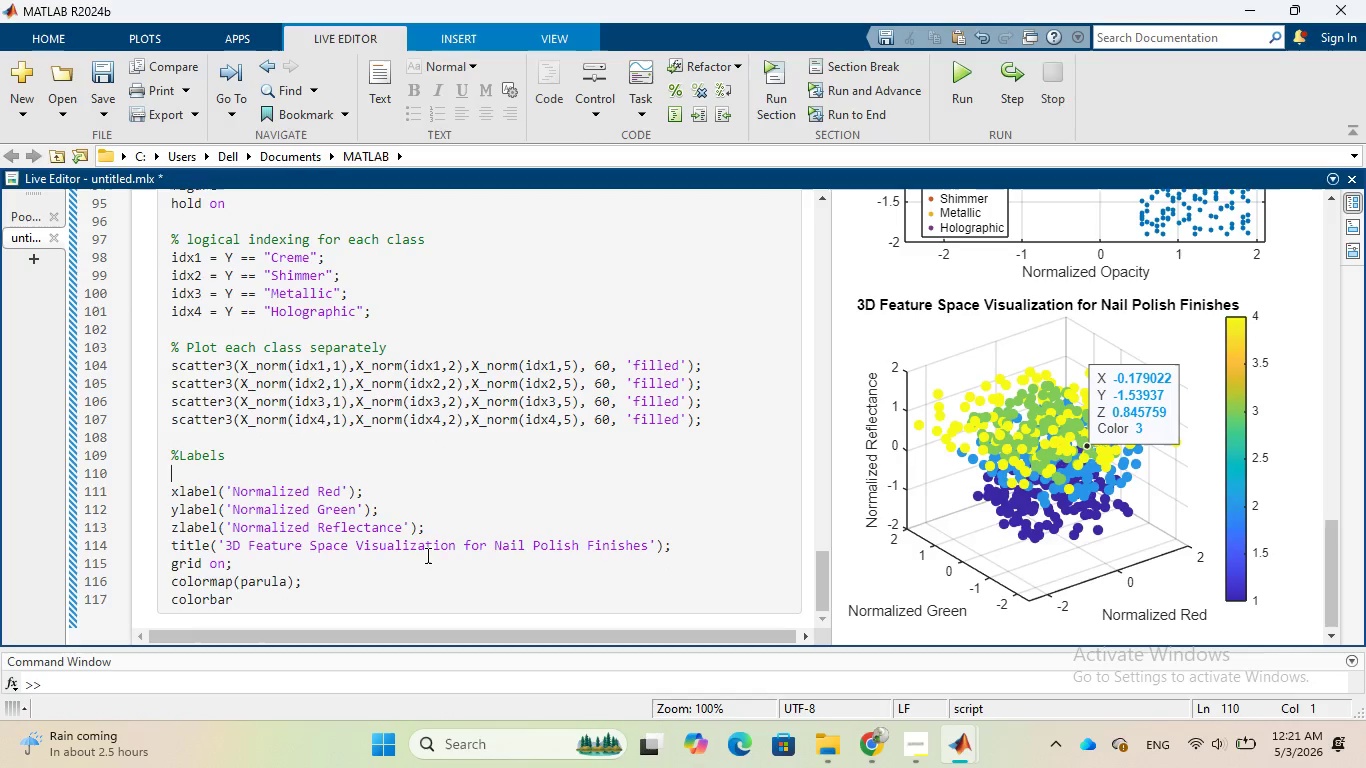 
wait(9.52)
 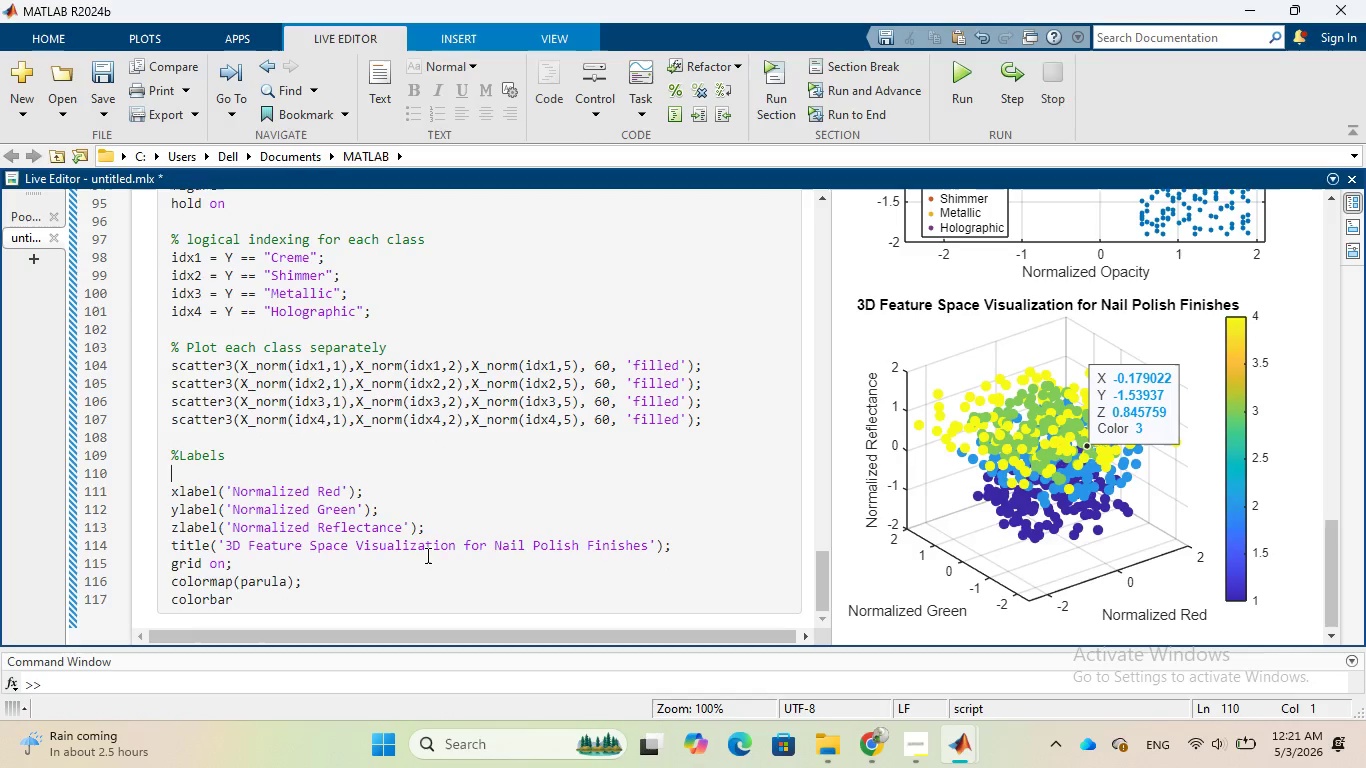 
left_click([688, 547])
 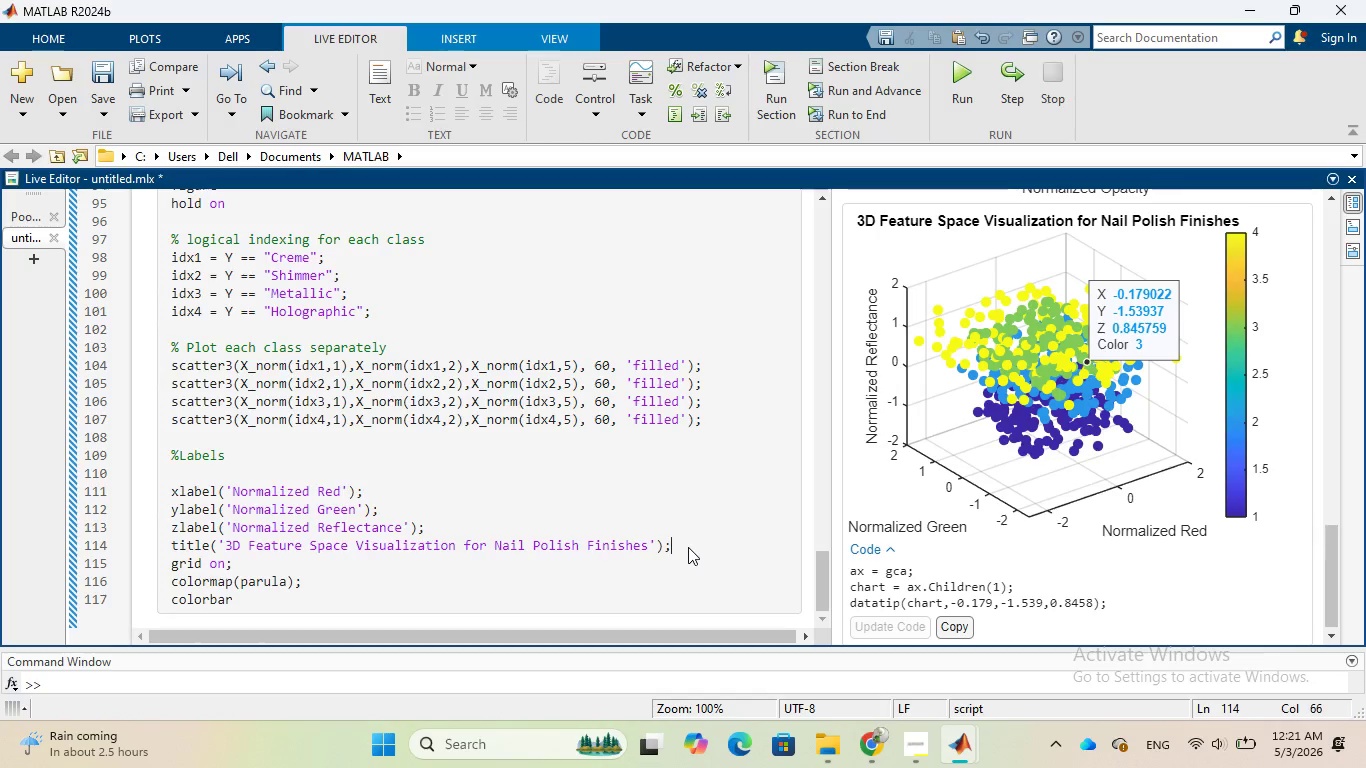 
key(Enter)
 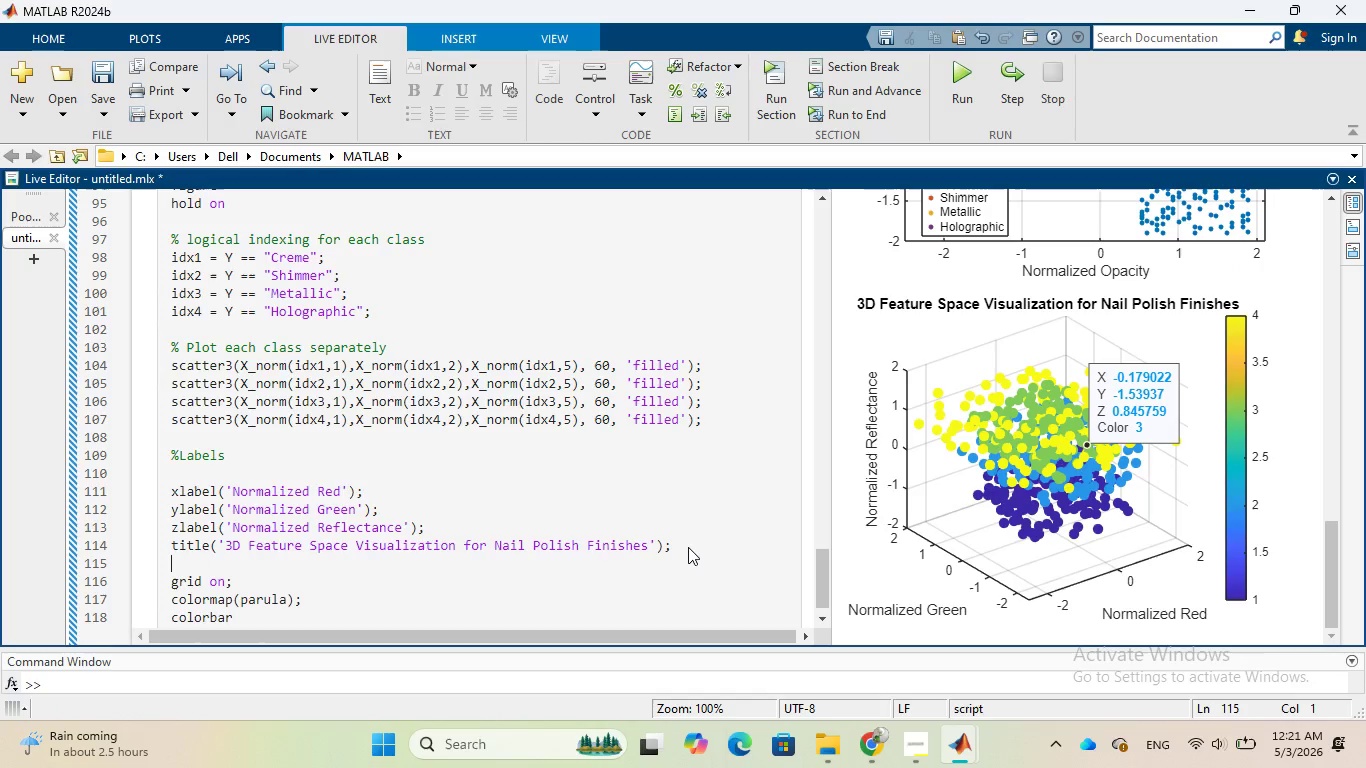 
type(legend('Creme,)
key(Backspace)
 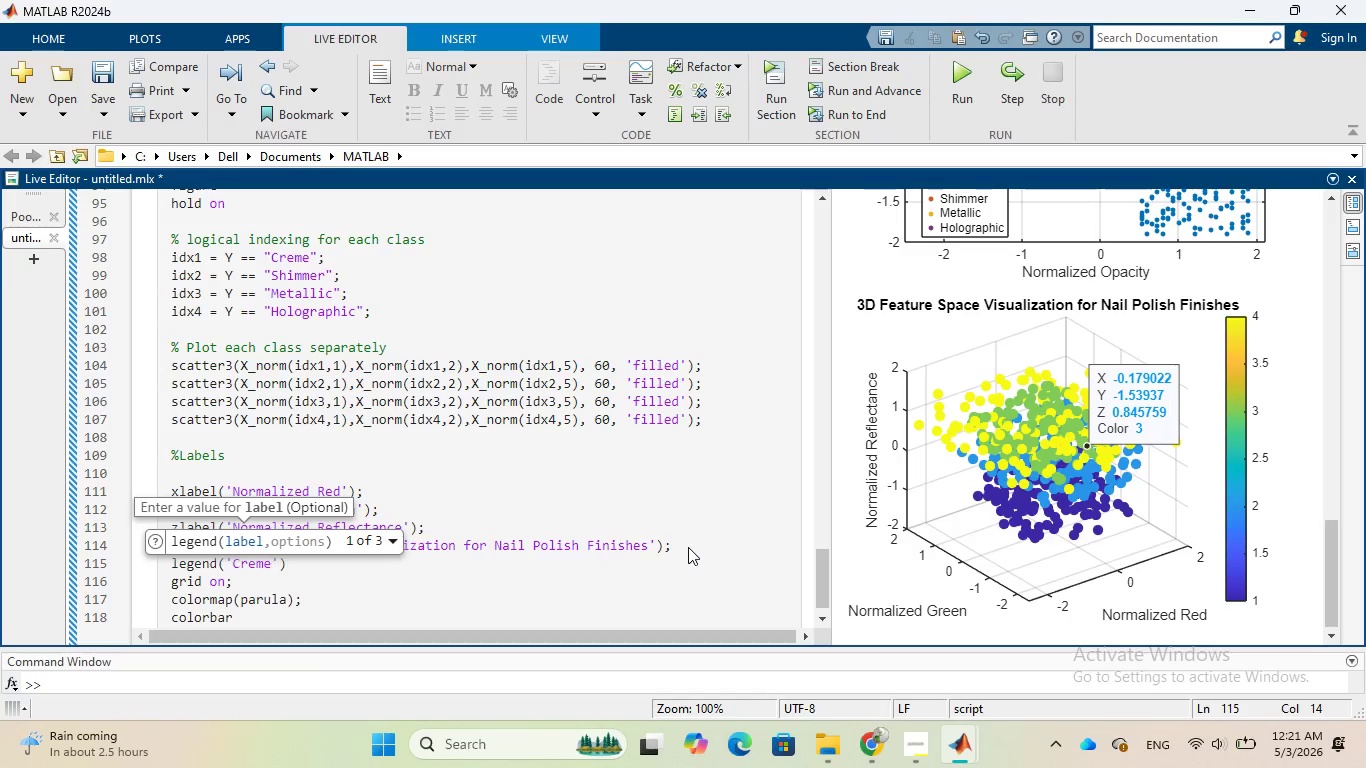 
key(ArrowRight)
 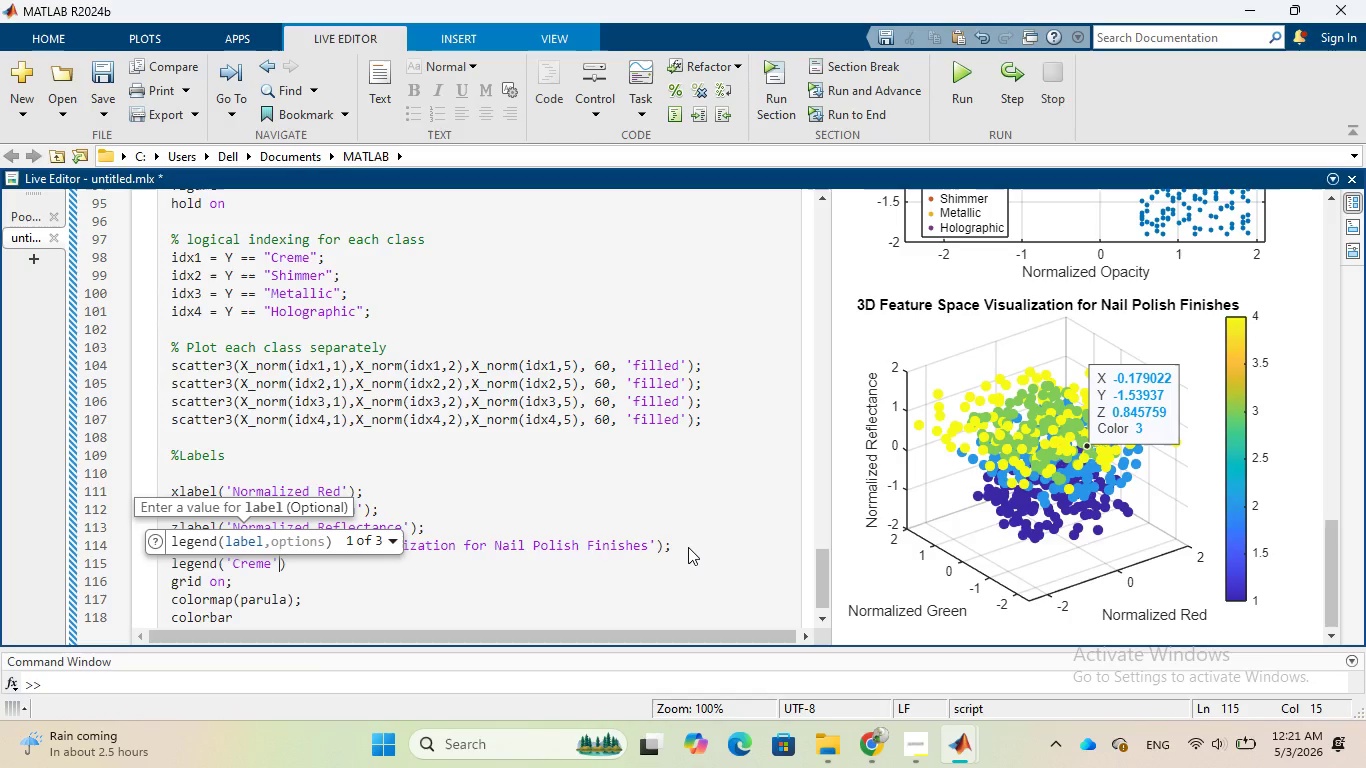 
type(,'Shimmr)
 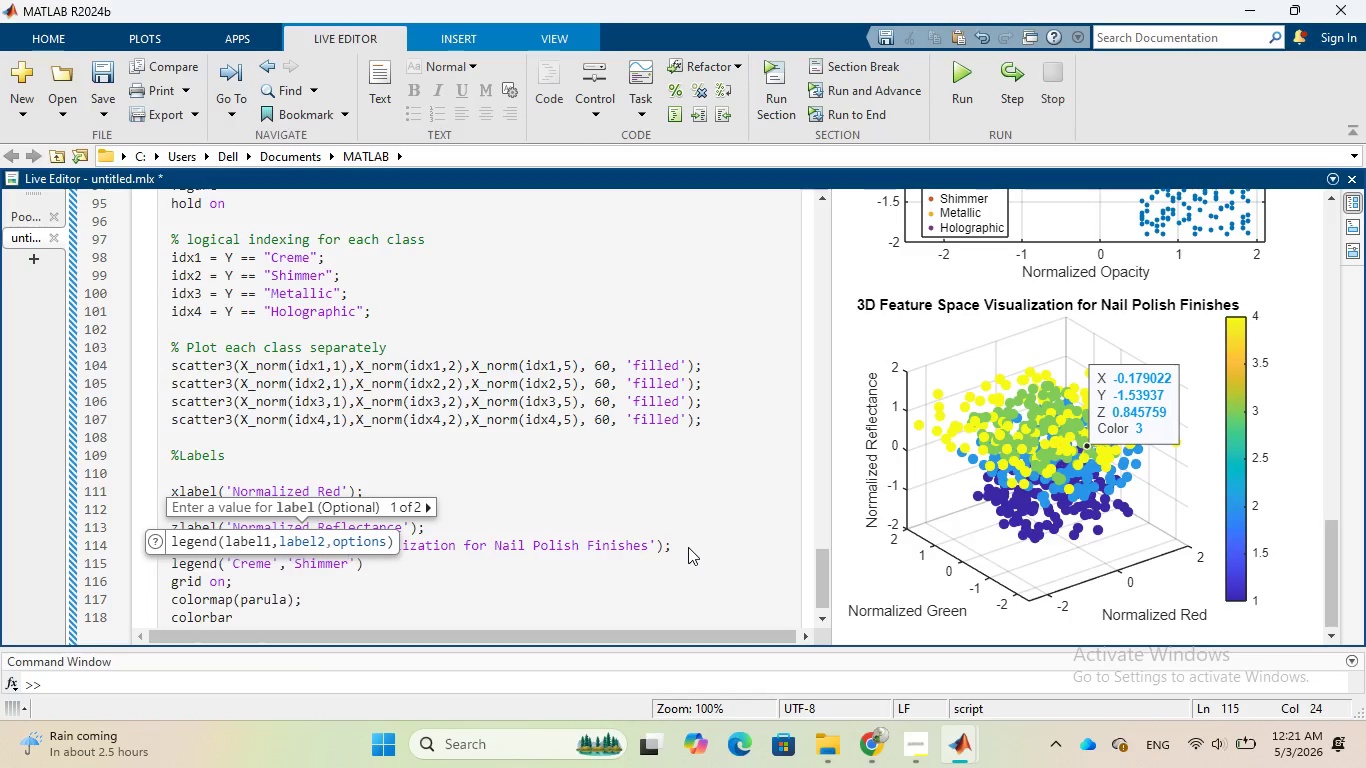 
hold_key(key=E, duration=0.33)
 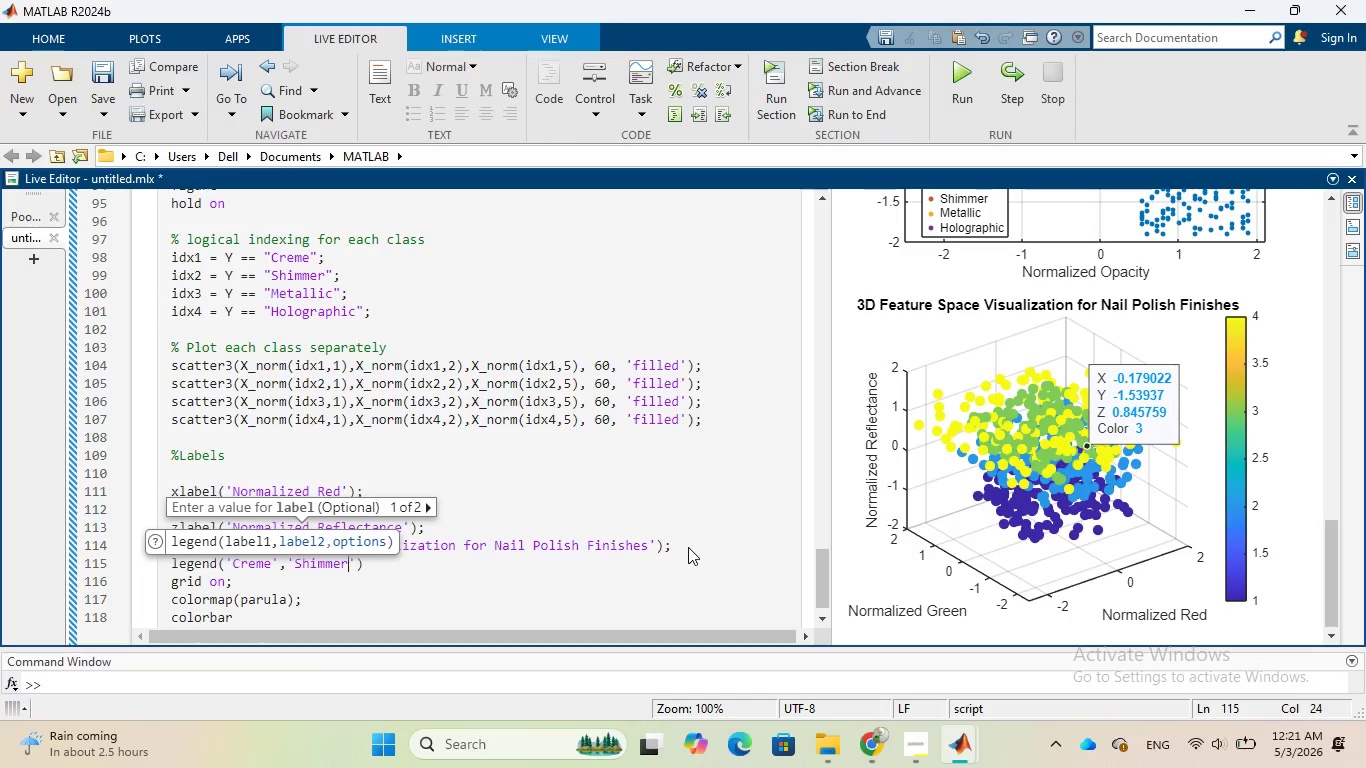 
key(ArrowRight)
 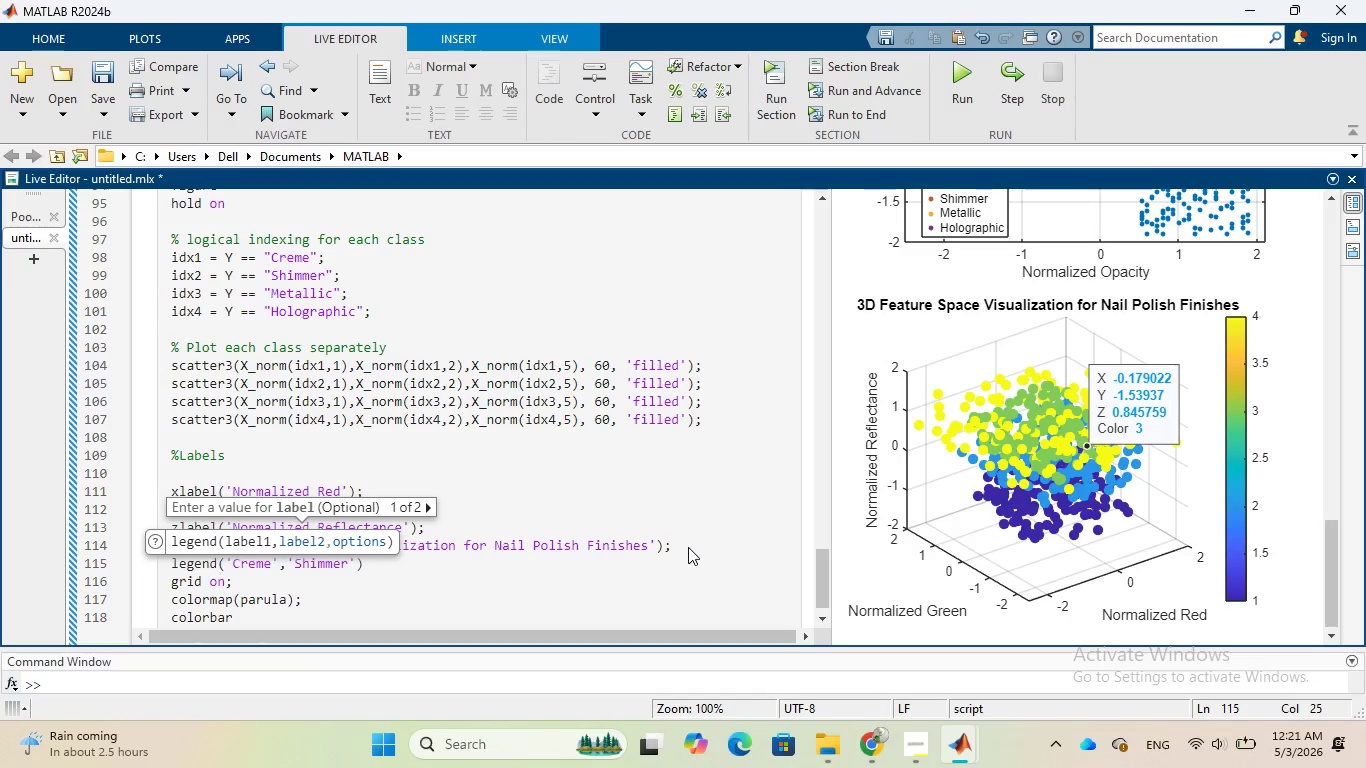 
key(Comma)
 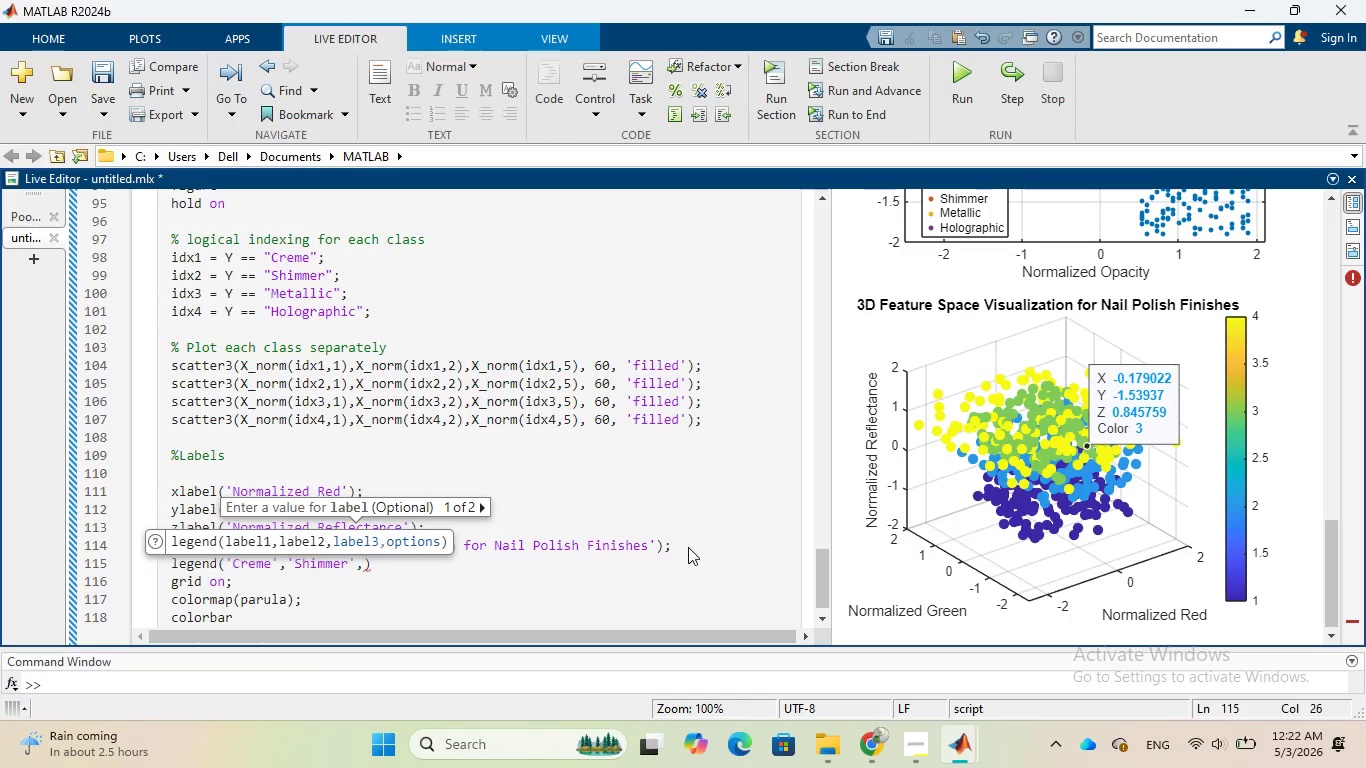 
wait(5.97)
 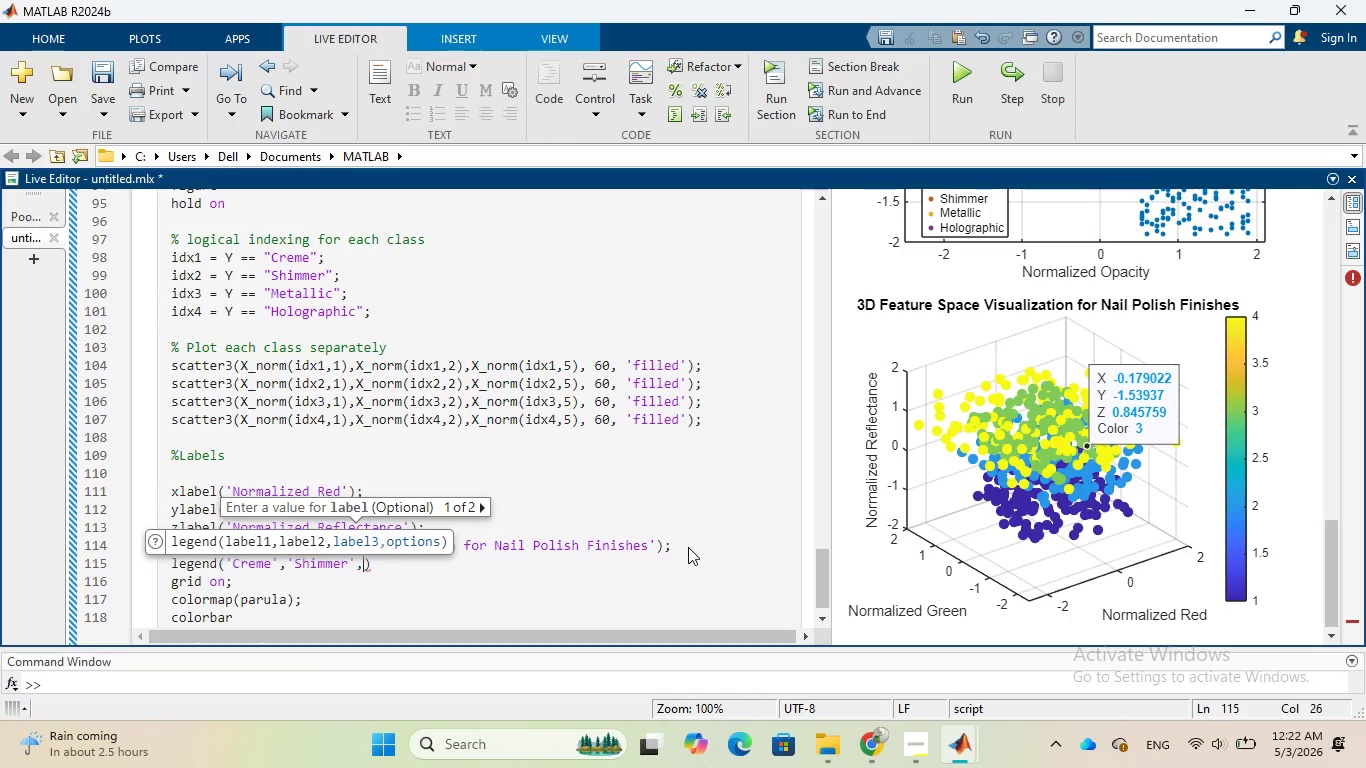 
type('Metallic)
 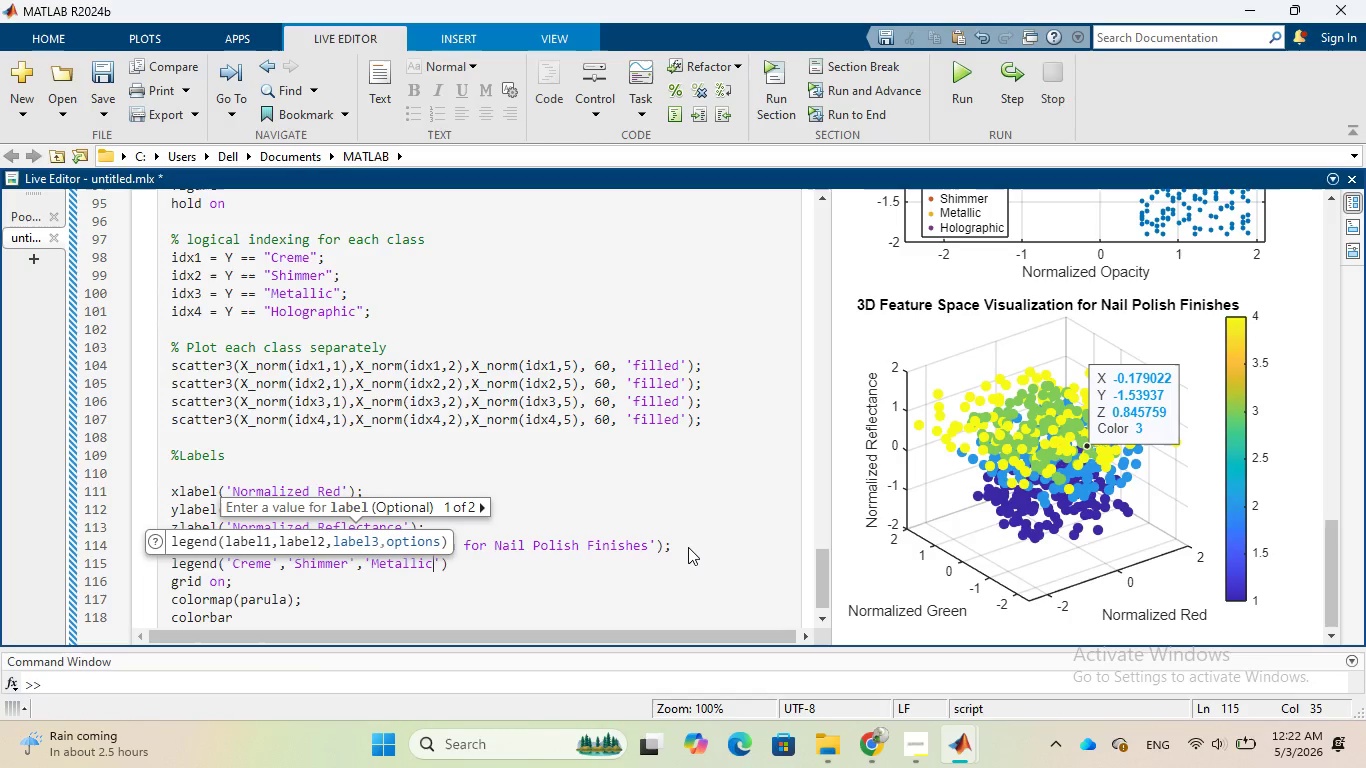 
key(ArrowRight)
 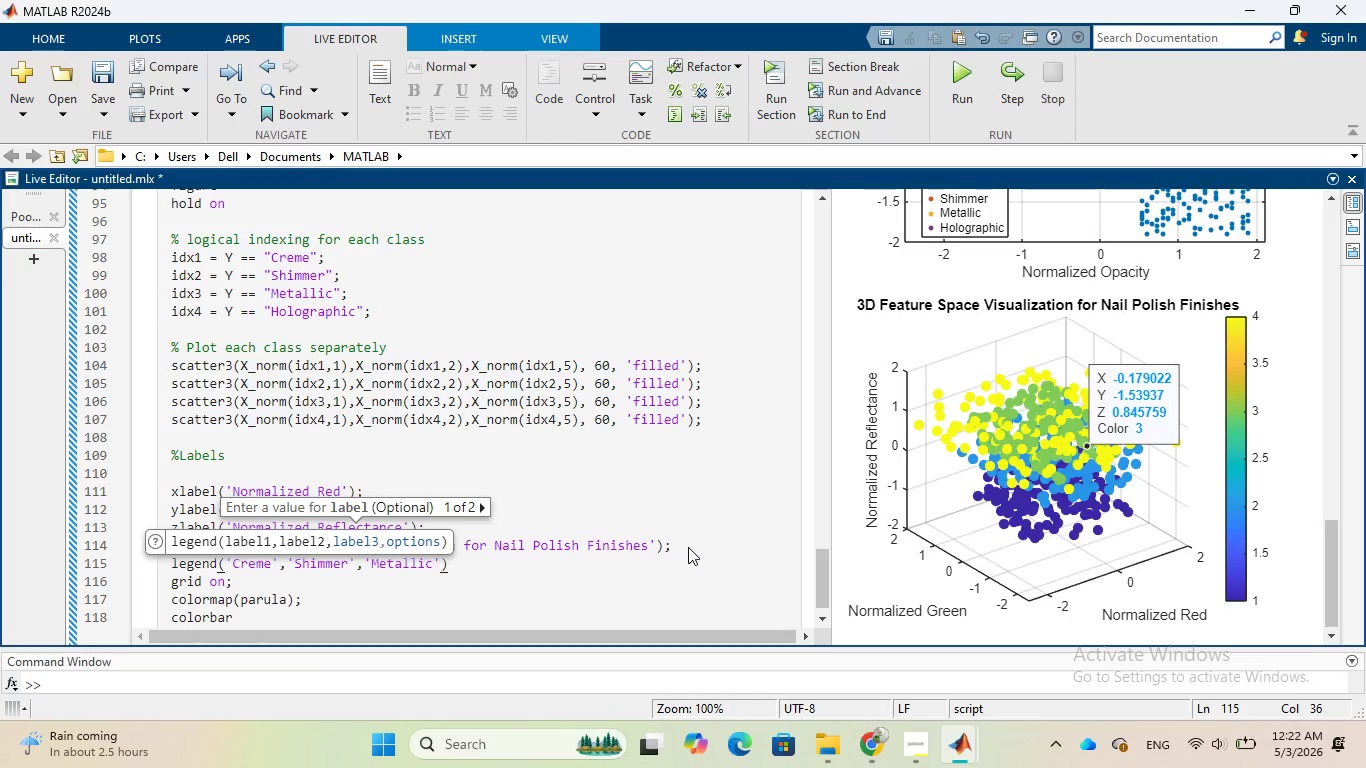 
key(Comma)
 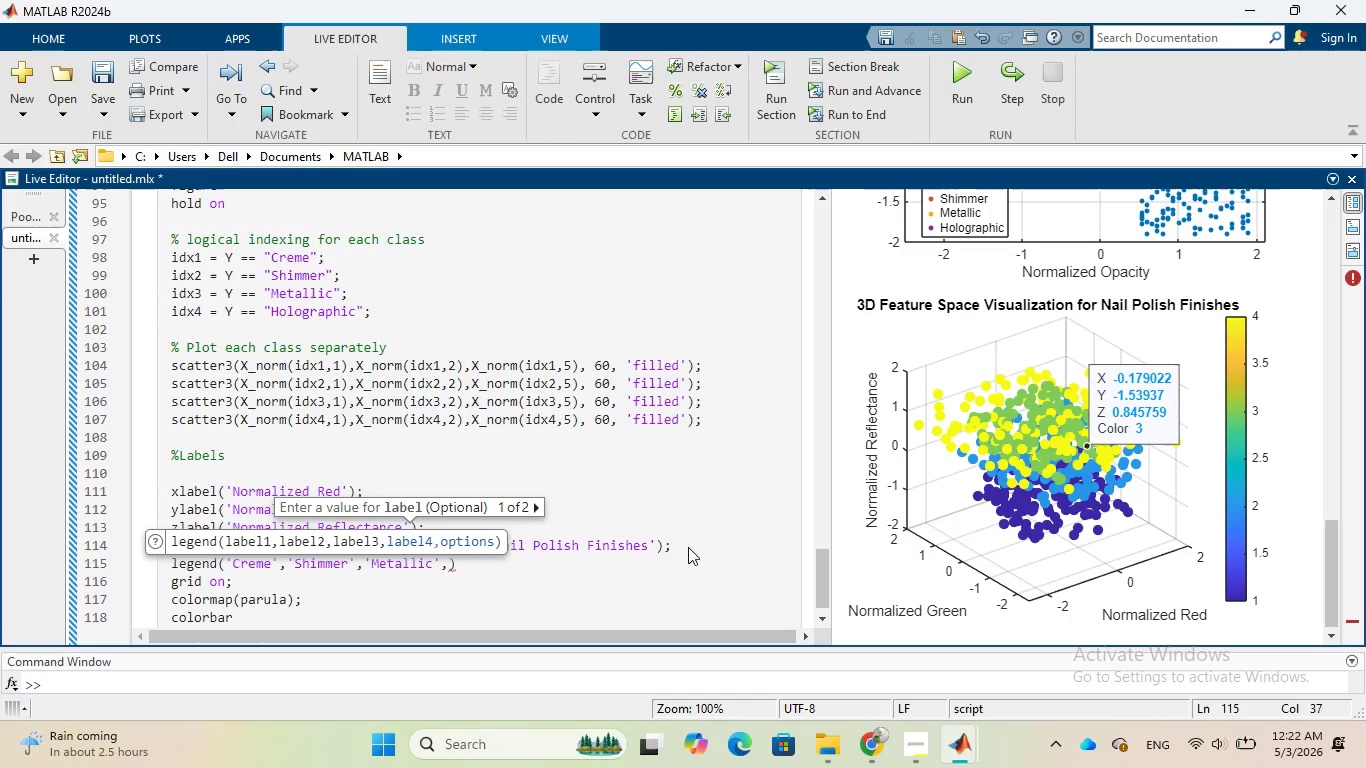 
key(Quote)
 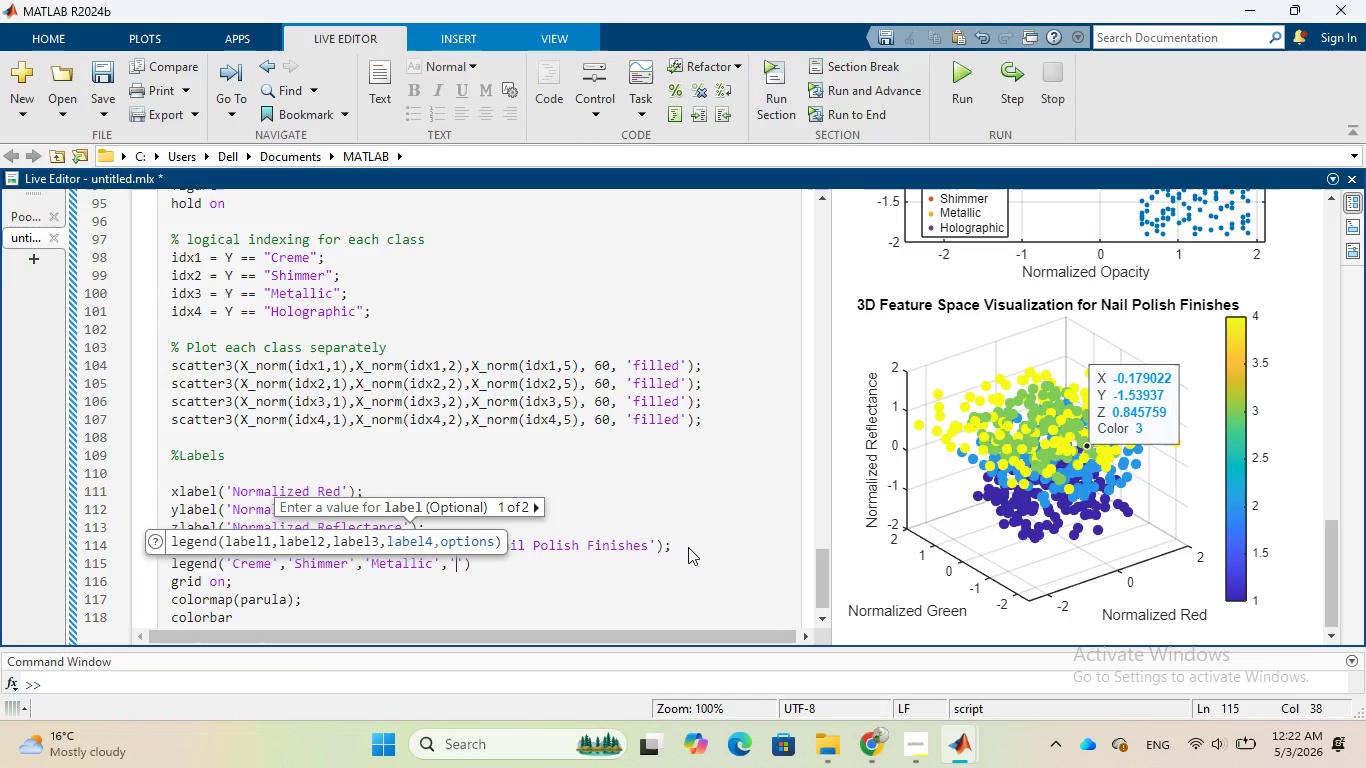 
key(CapsLock)
 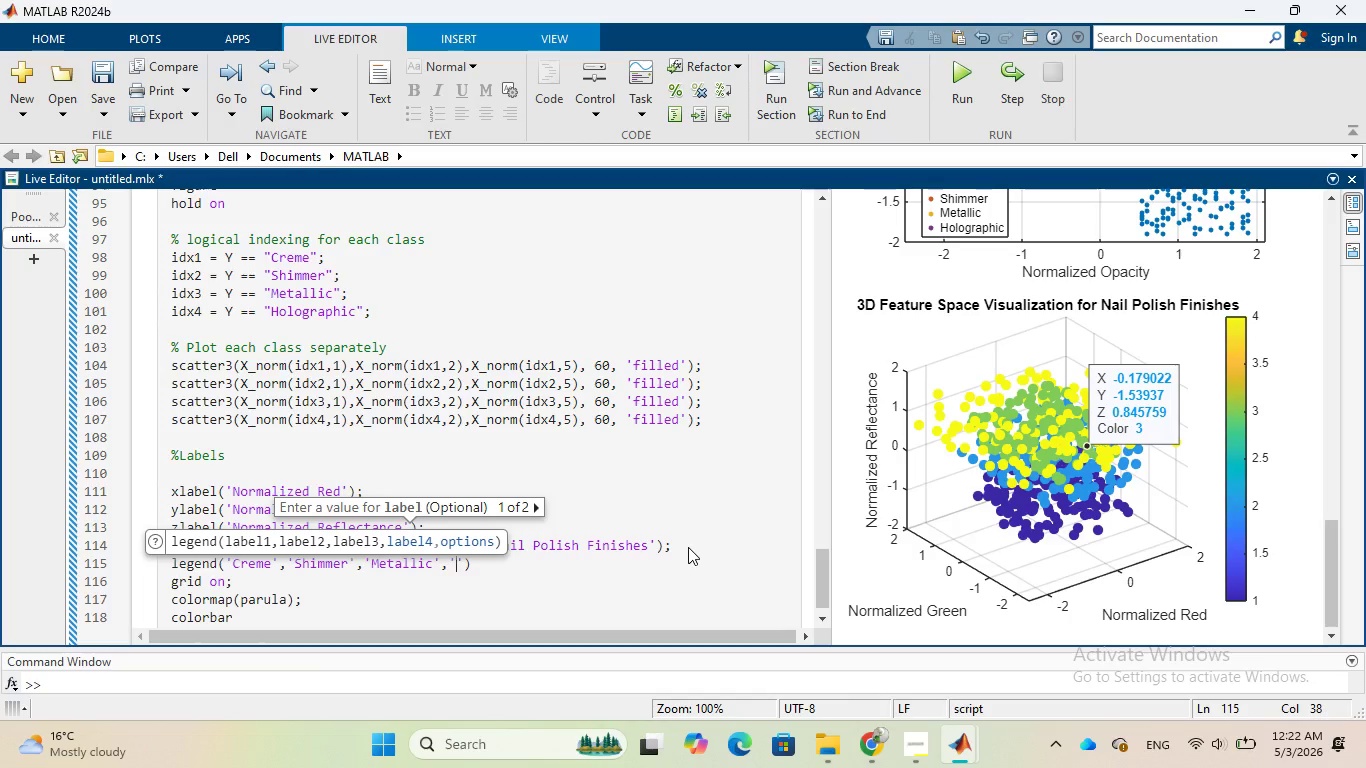 
type(Holographic)
 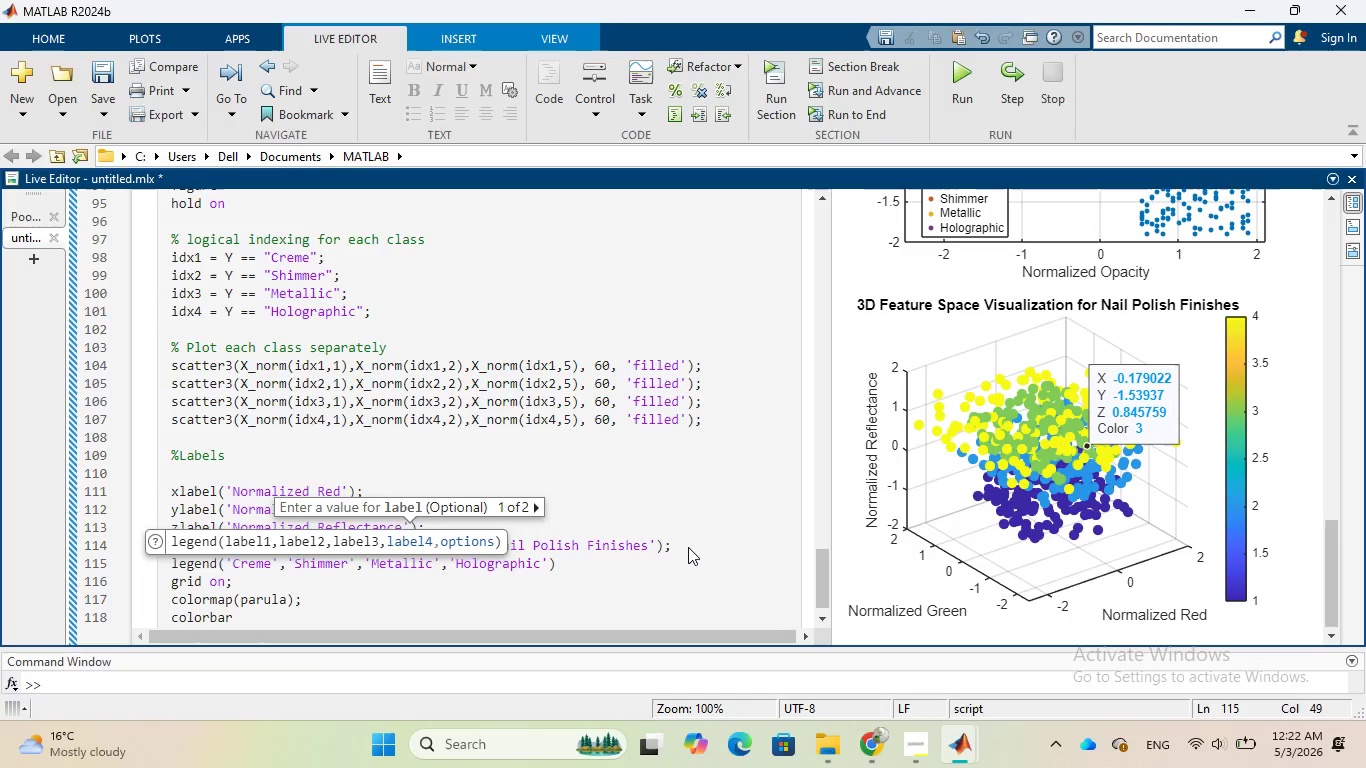 
wait(6.05)
 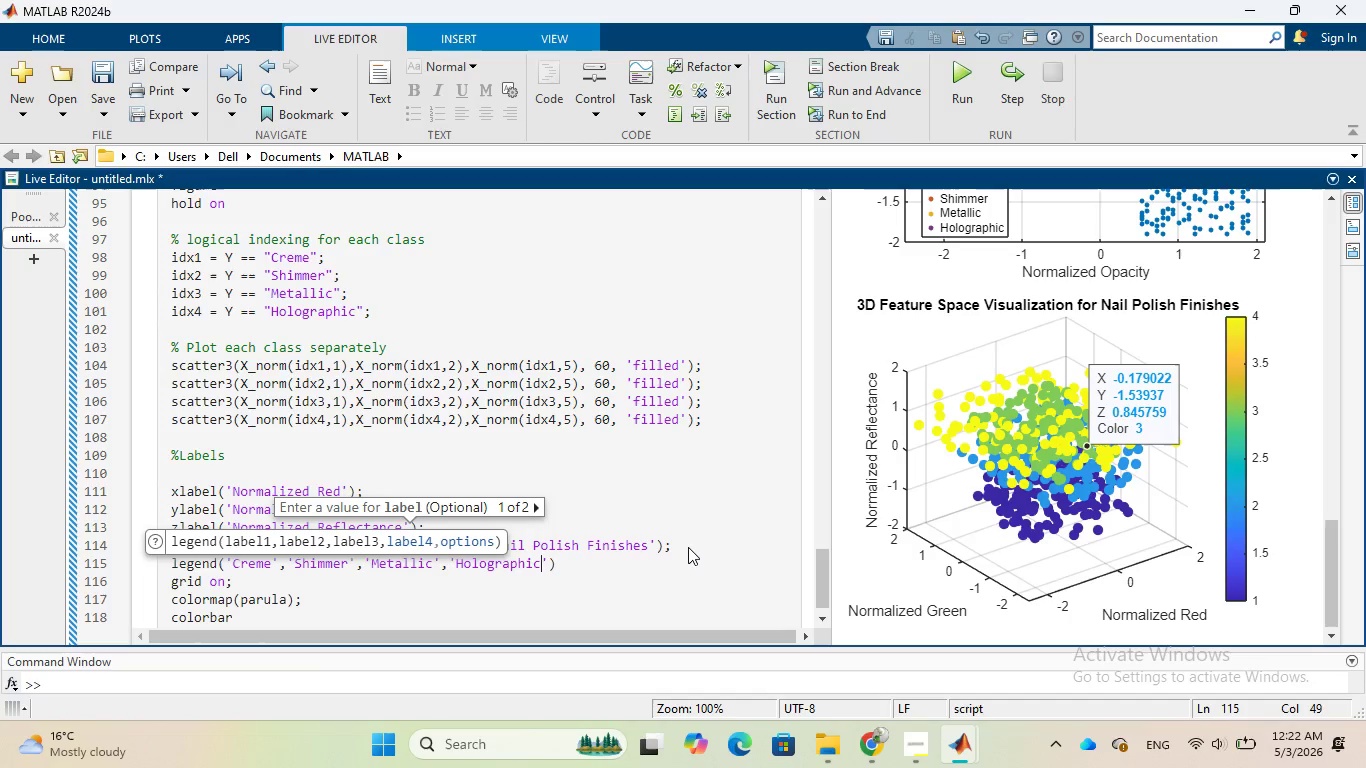 
left_click([671, 571])
 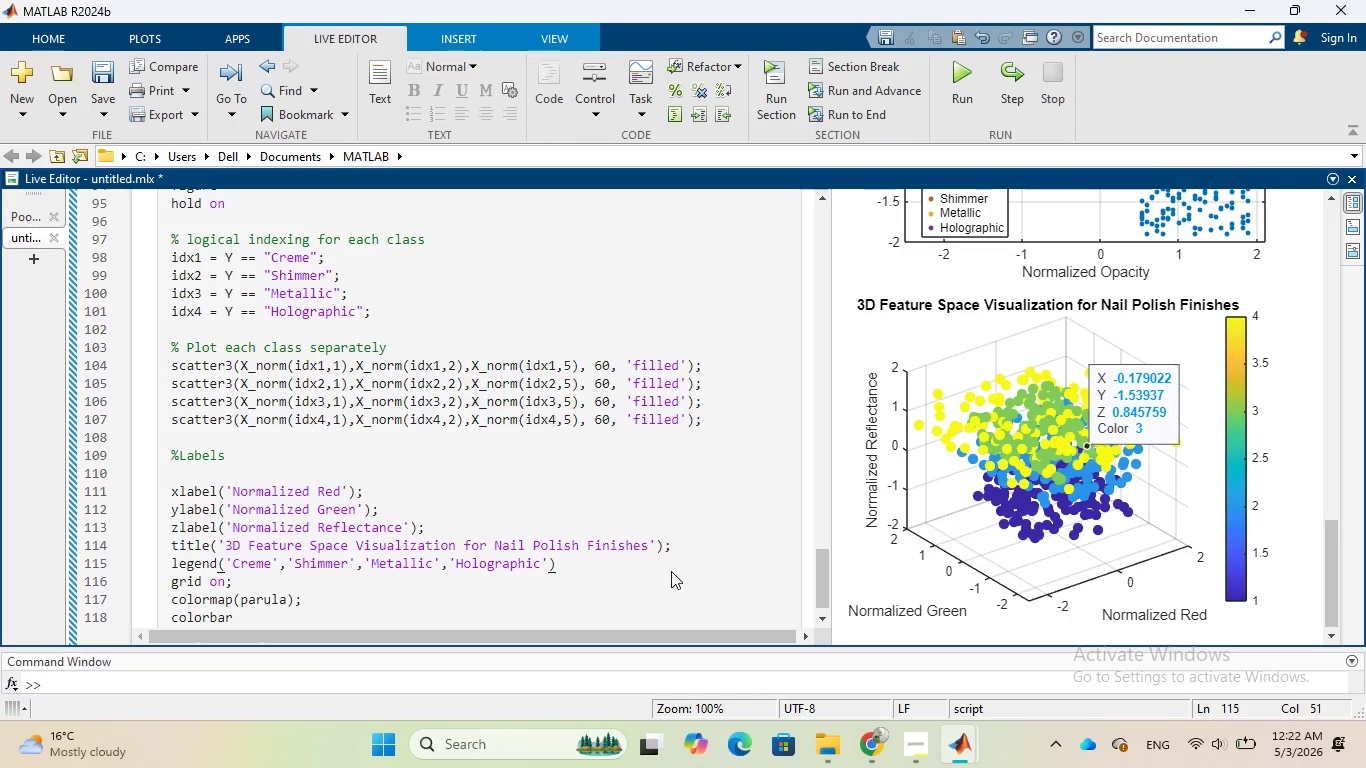 
key(Semicolon)
 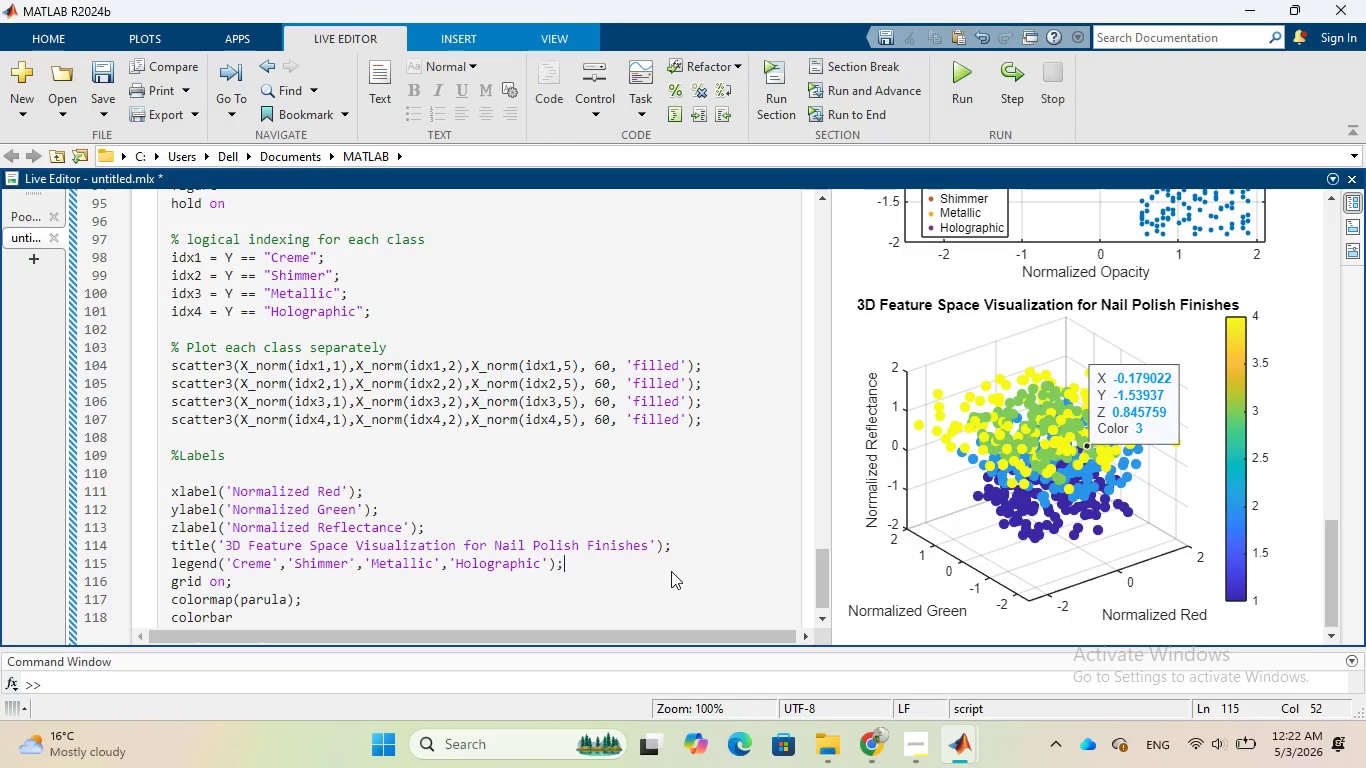 
wait(15.05)
 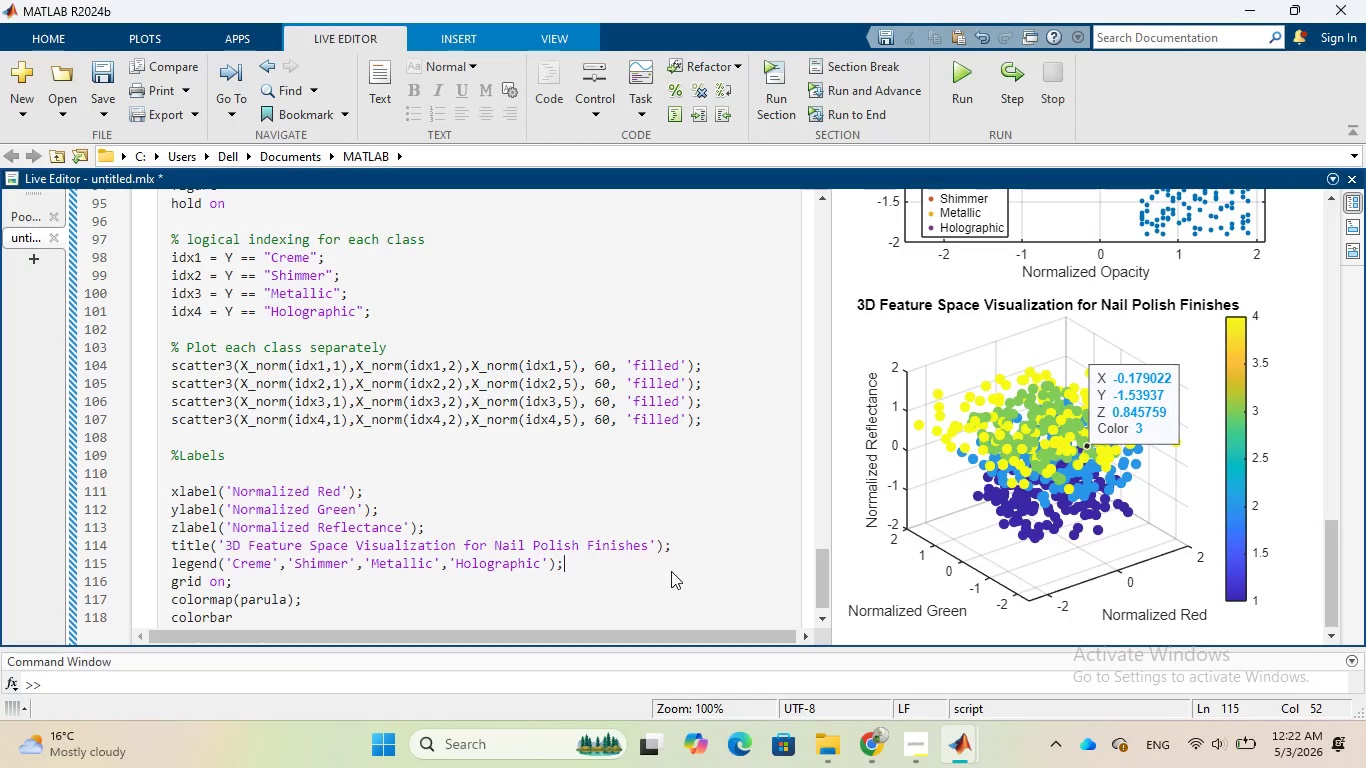 
left_click([333, 584])
 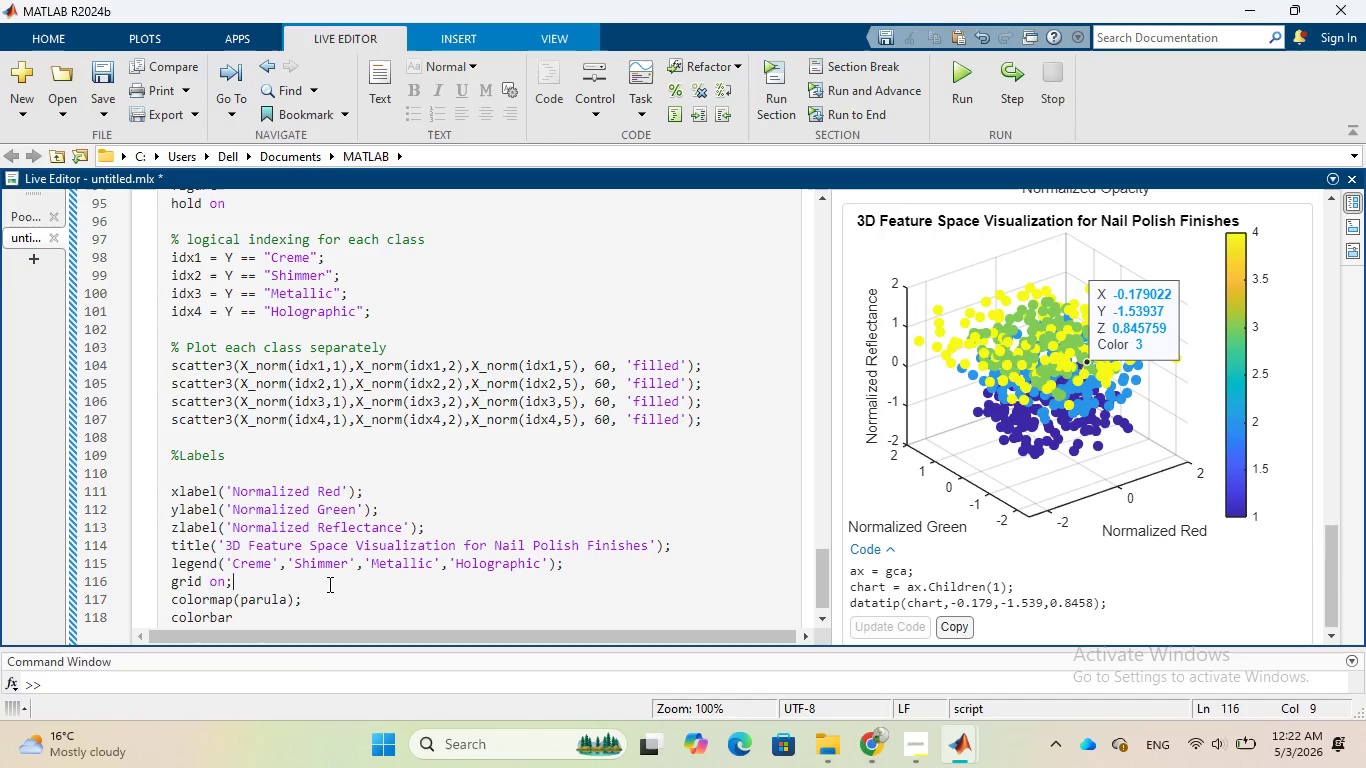 
key(Enter)
 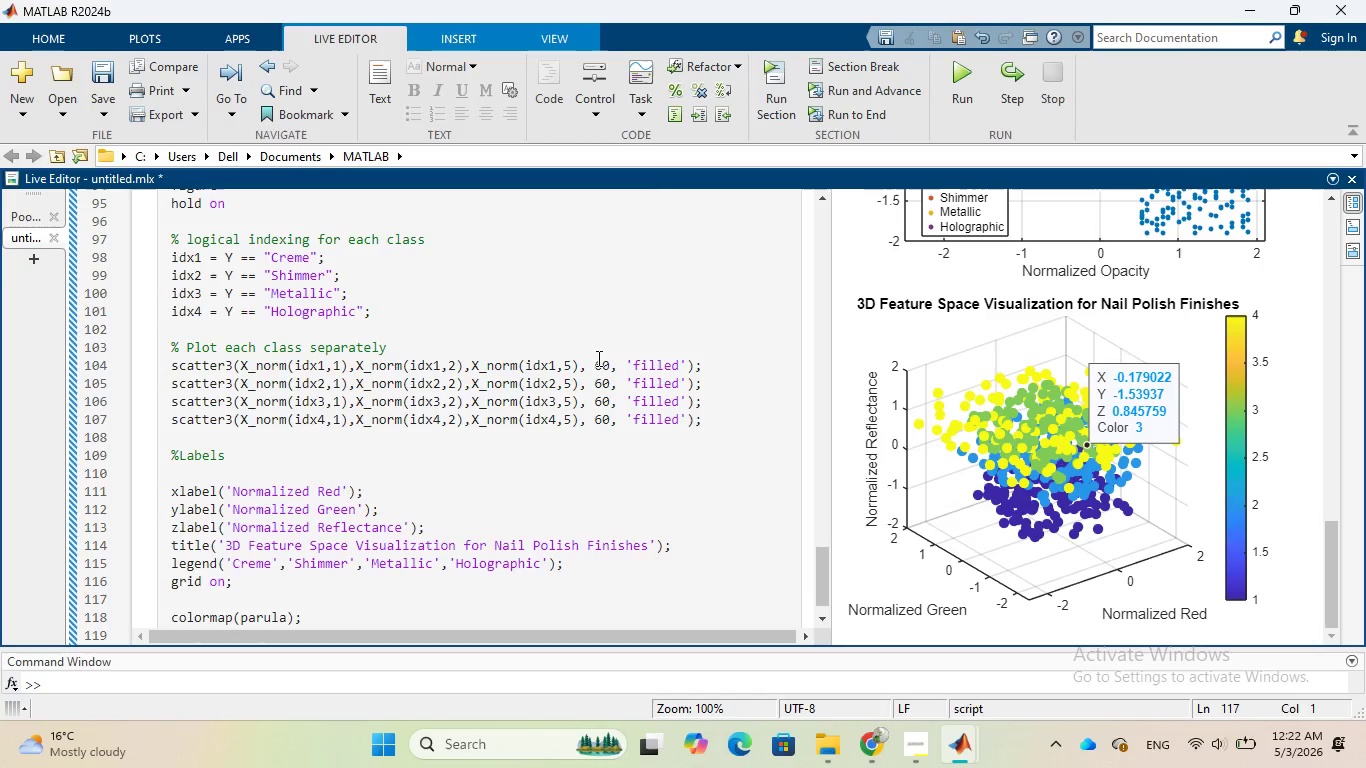 
left_click([766, 82])
 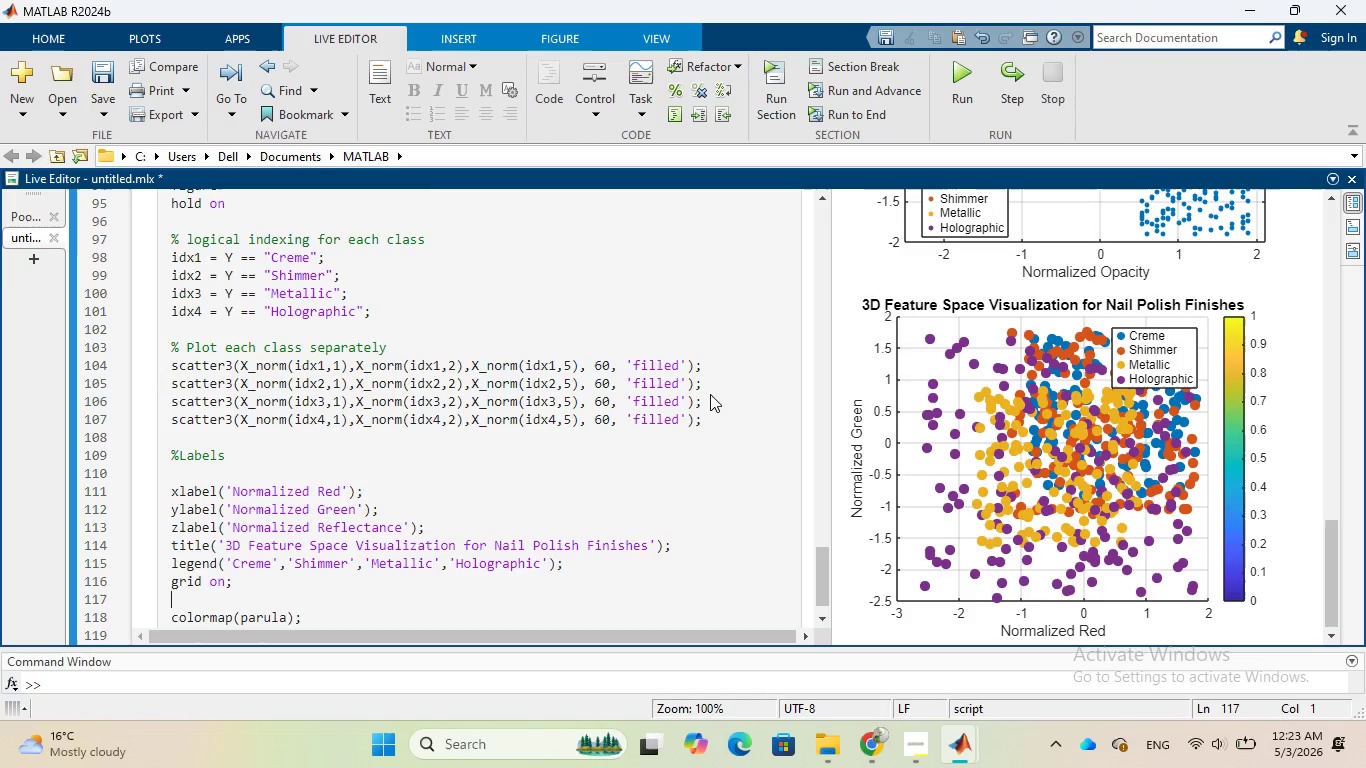 
wait(23.27)
 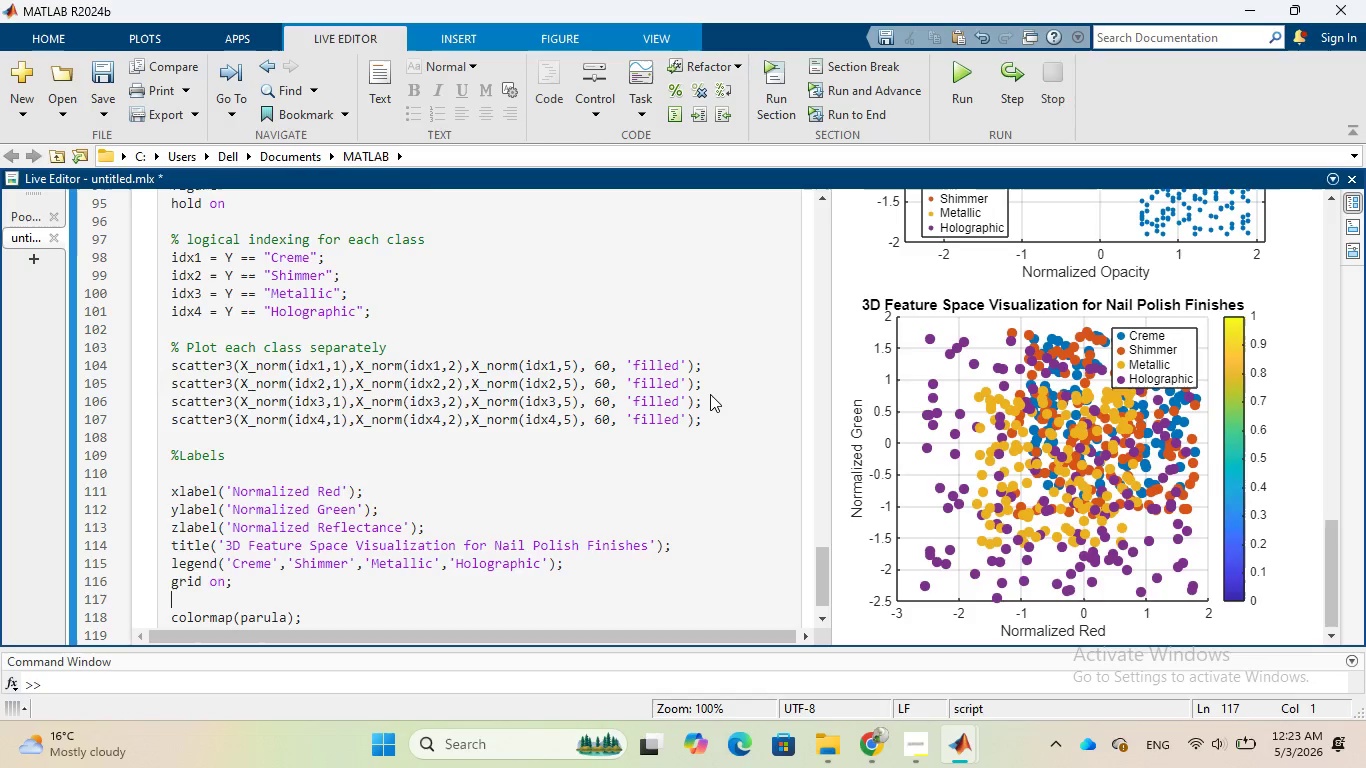 
scroll: coordinate [355, 603], scroll_direction: down, amount: 2.0
 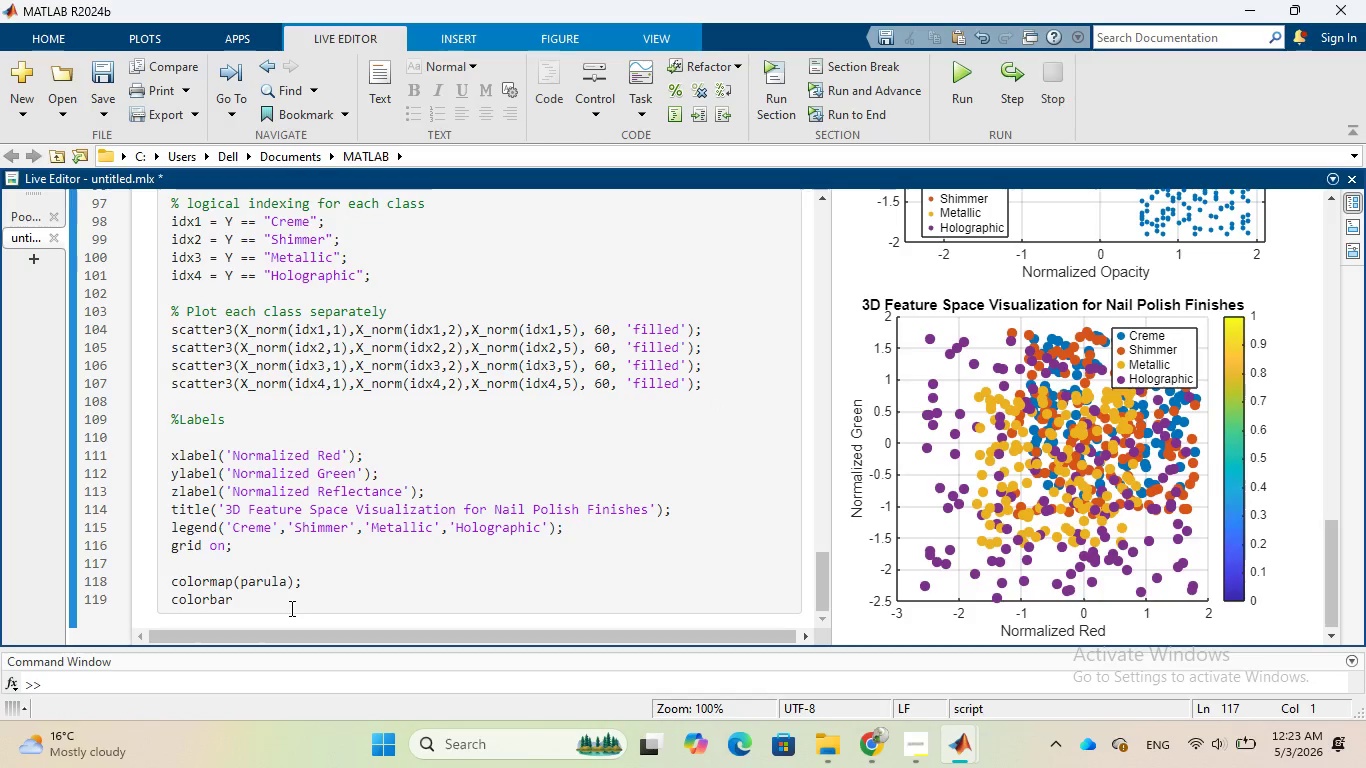 
left_click_drag(start_coordinate=[290, 608], to_coordinate=[160, 581])
 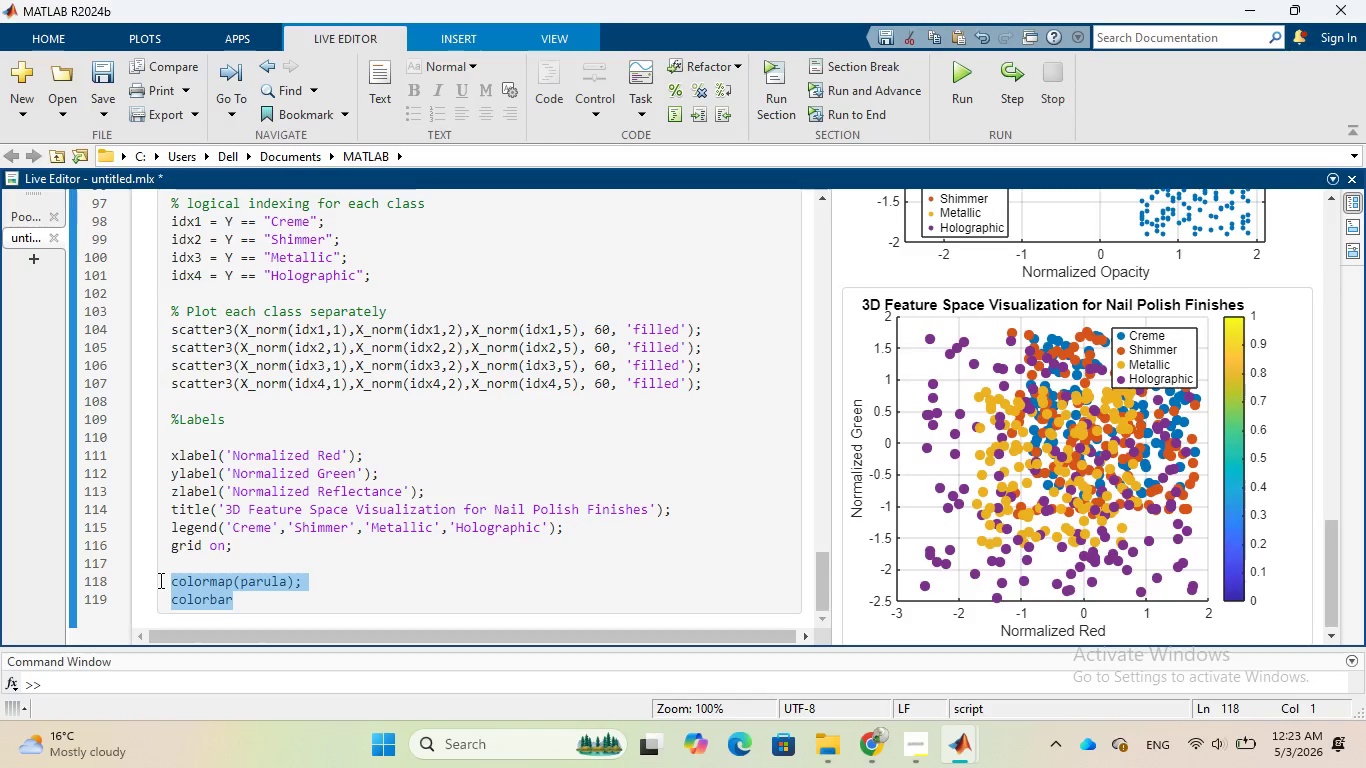 
key(Backspace)
 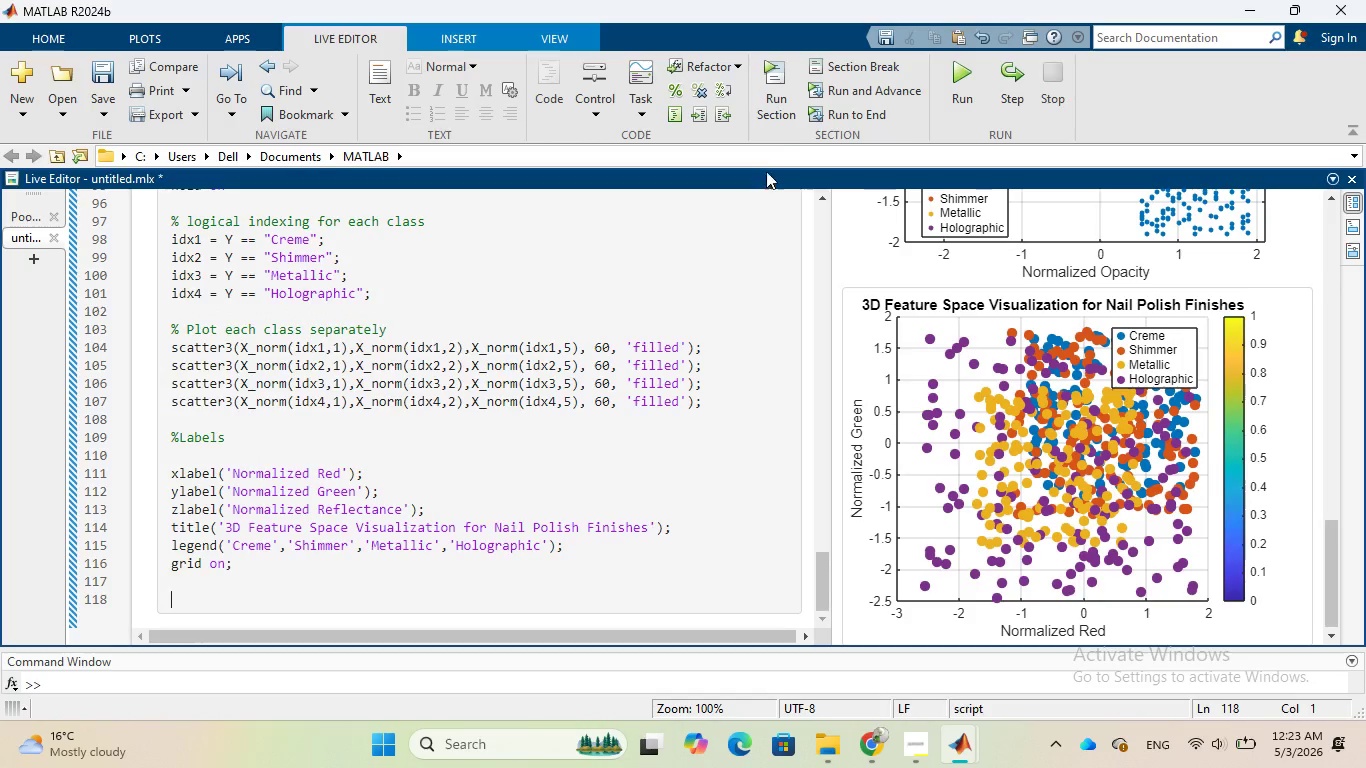 
left_click([779, 107])
 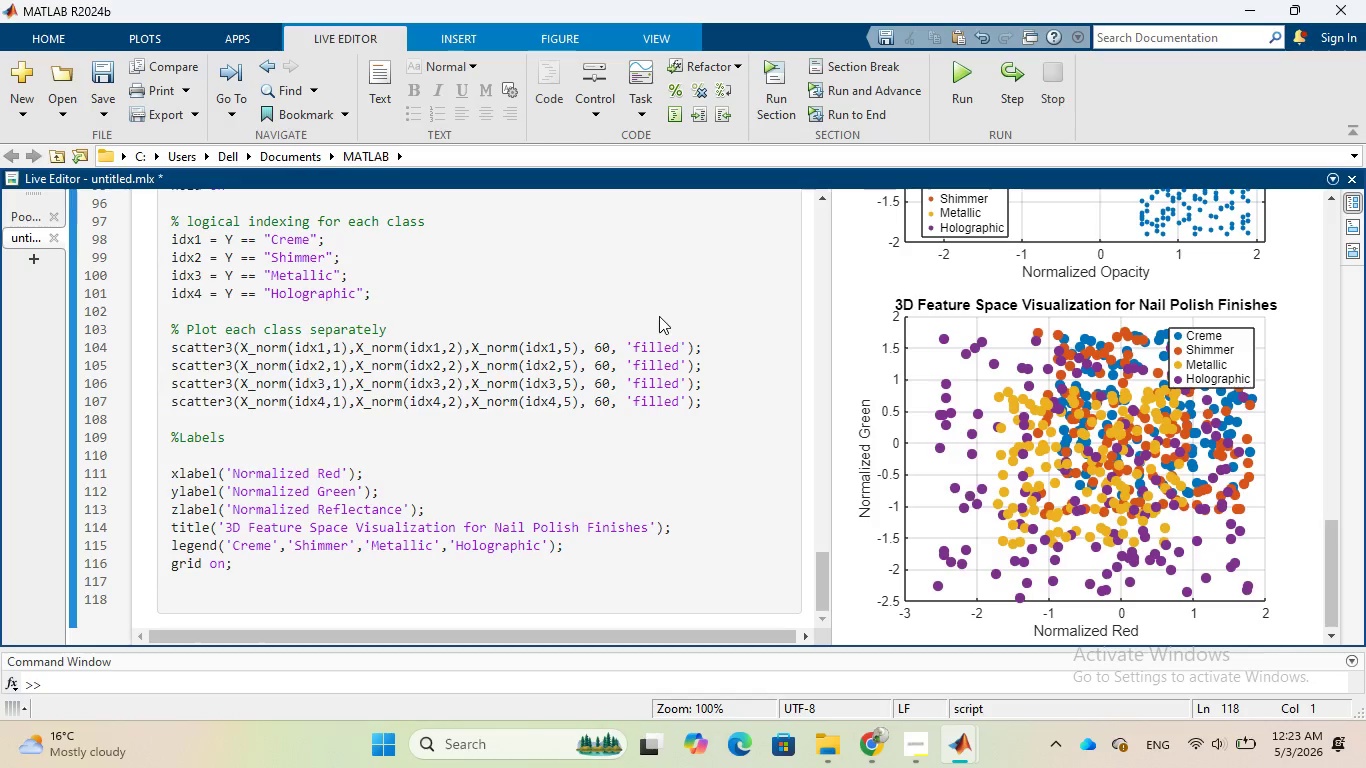 
wait(14.83)
 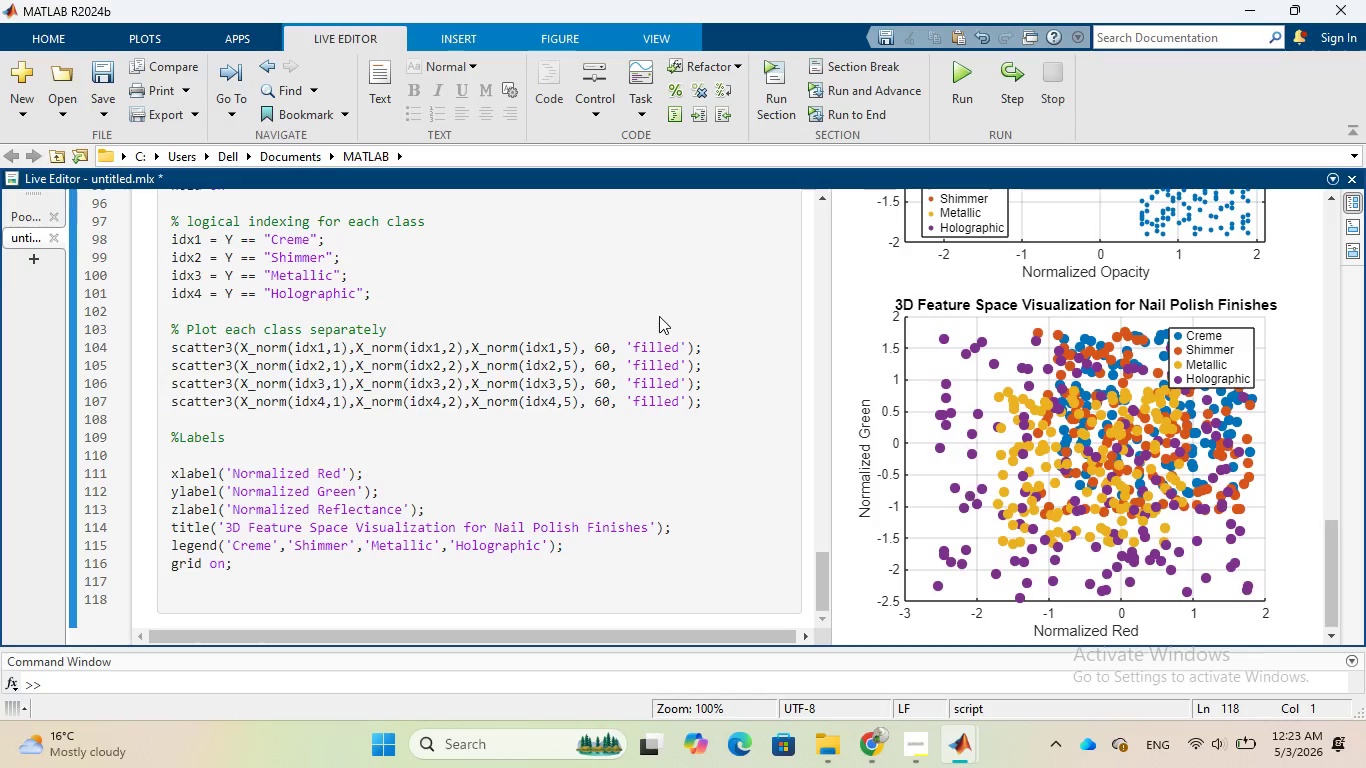 
type(view(135,30)
 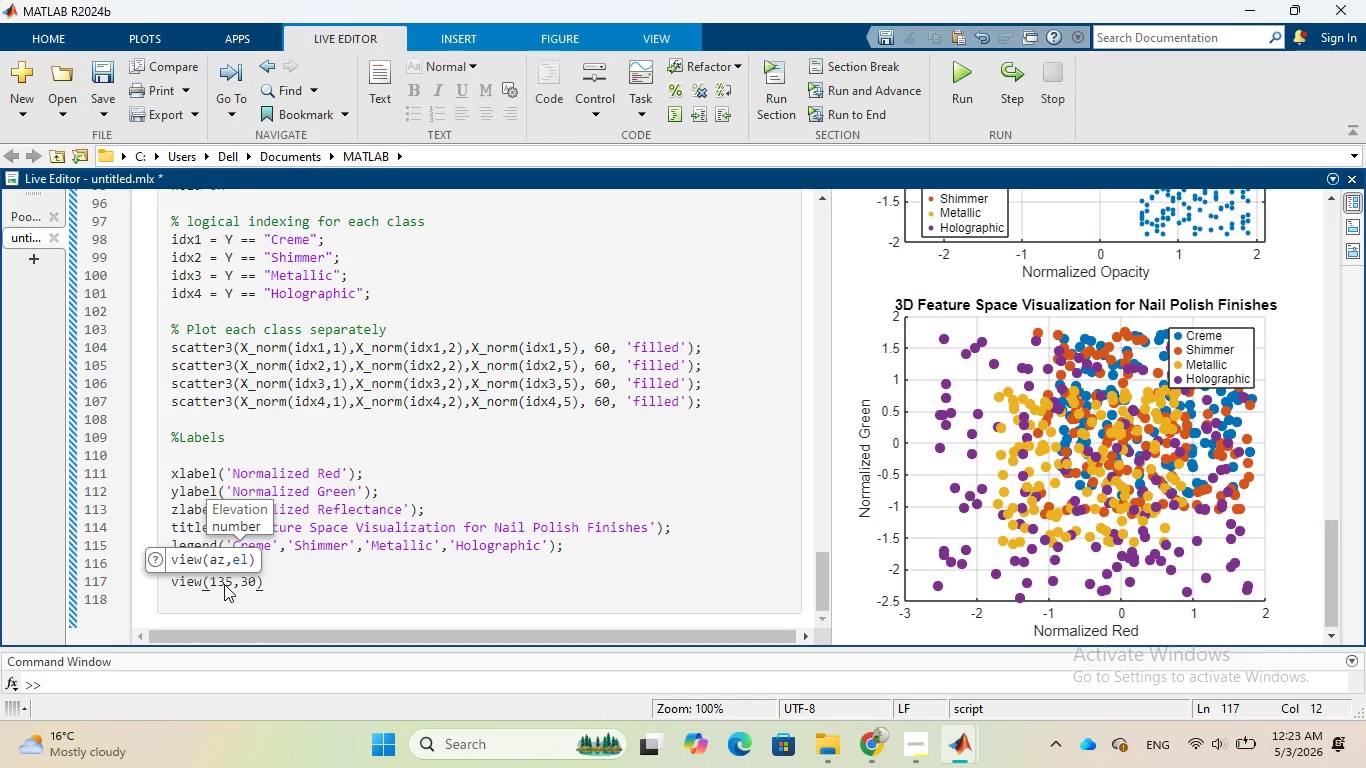 
left_click([777, 102])
 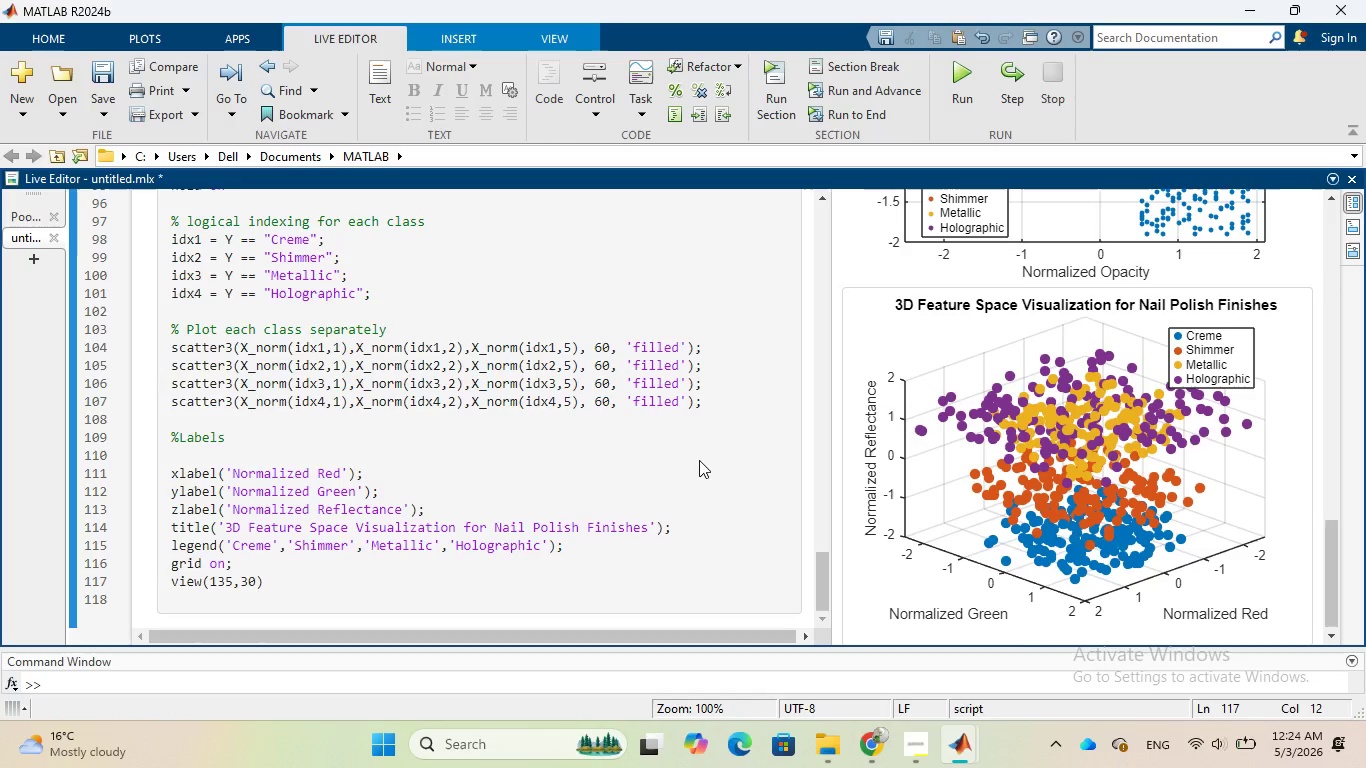 
wait(36.86)
 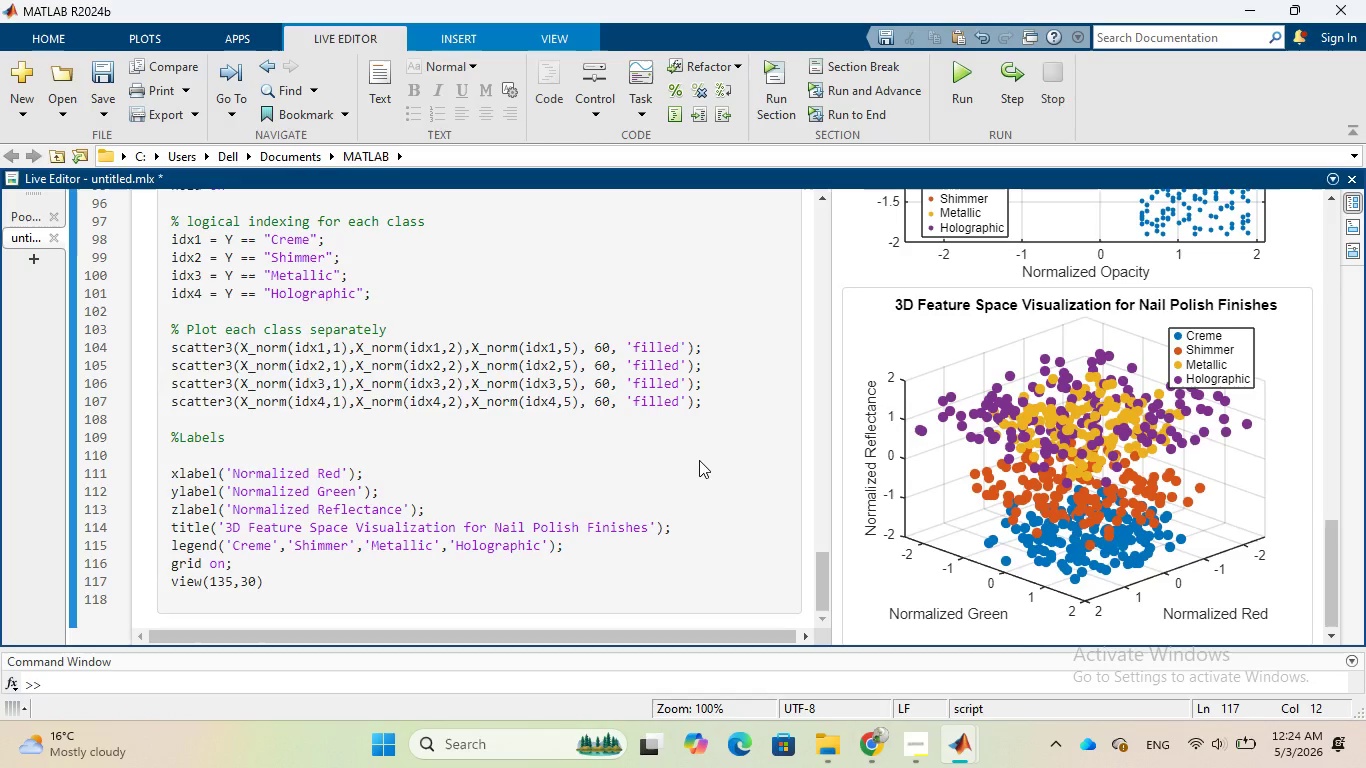 
left_click([994, 430])
 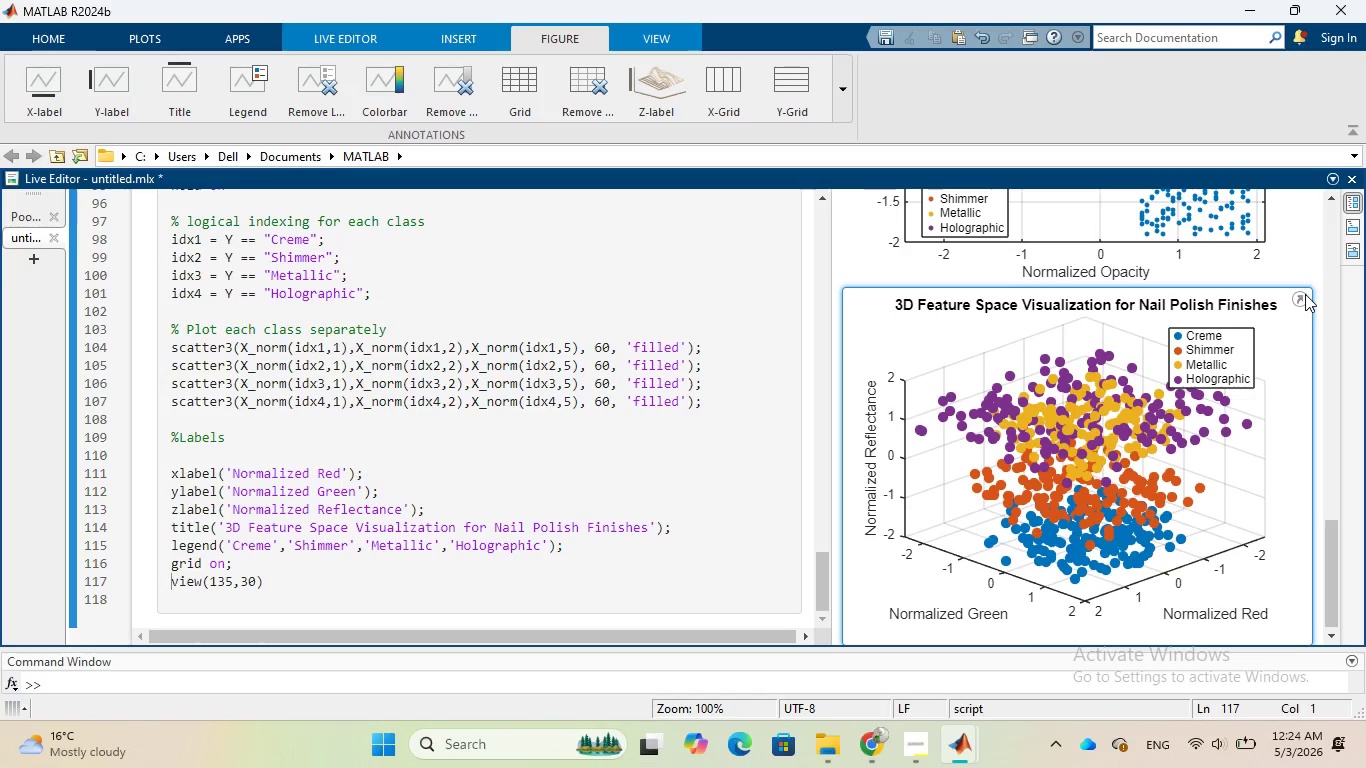 
left_click([1303, 296])
 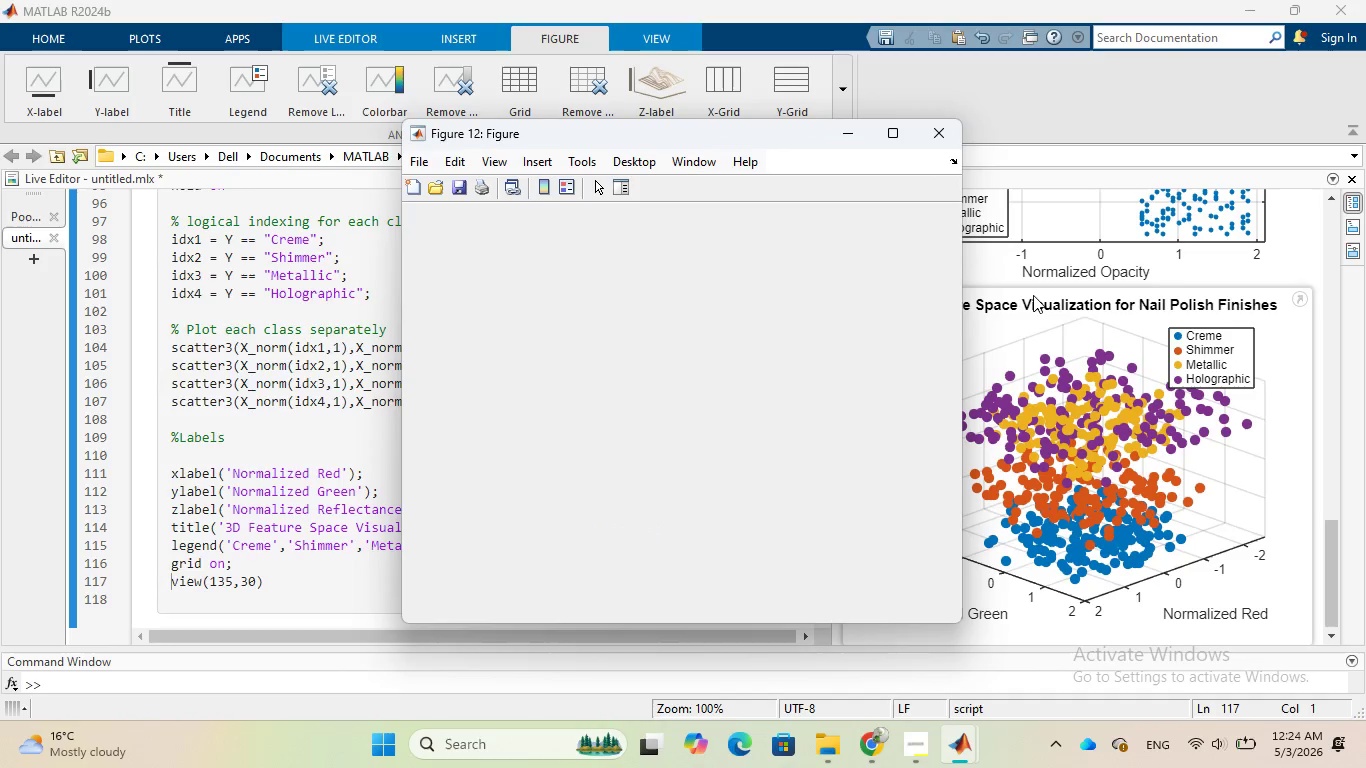 
mouse_move([878, 338])
 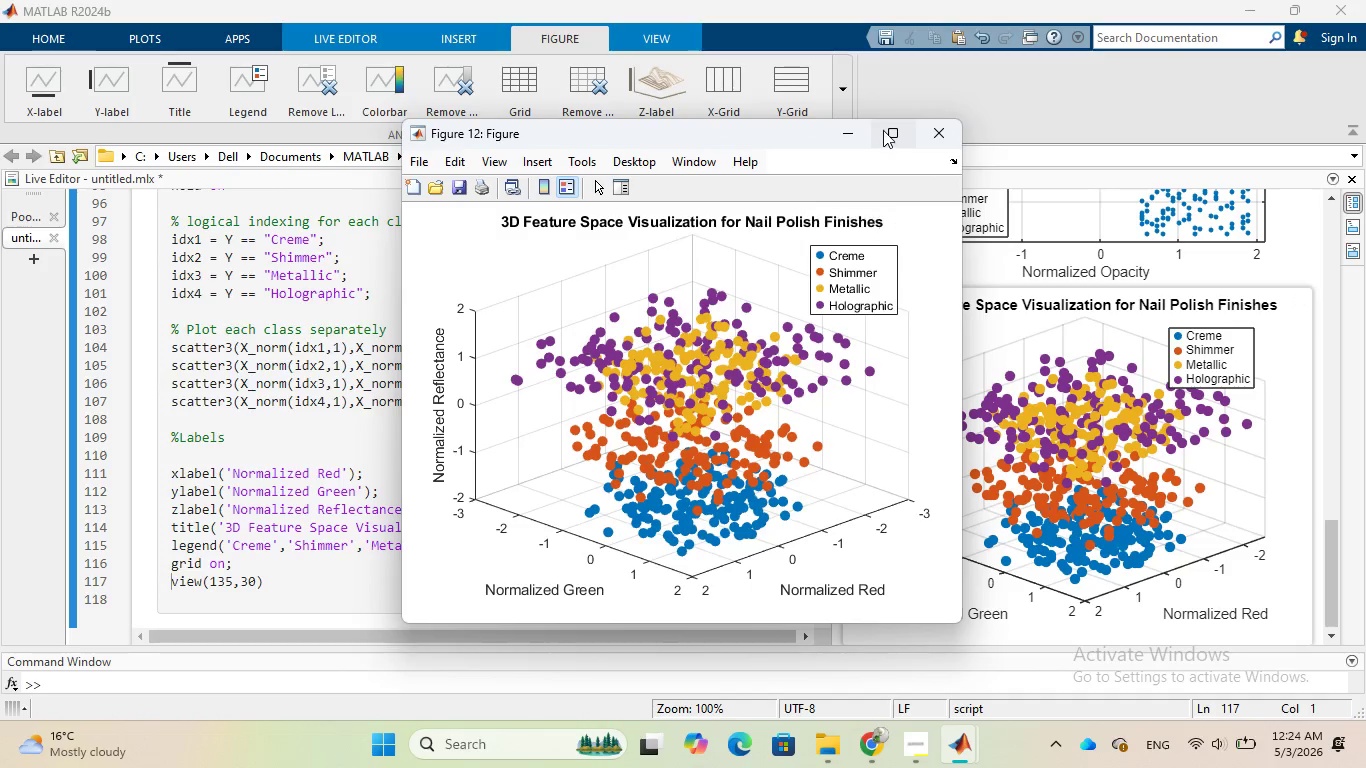 
left_click([883, 130])
 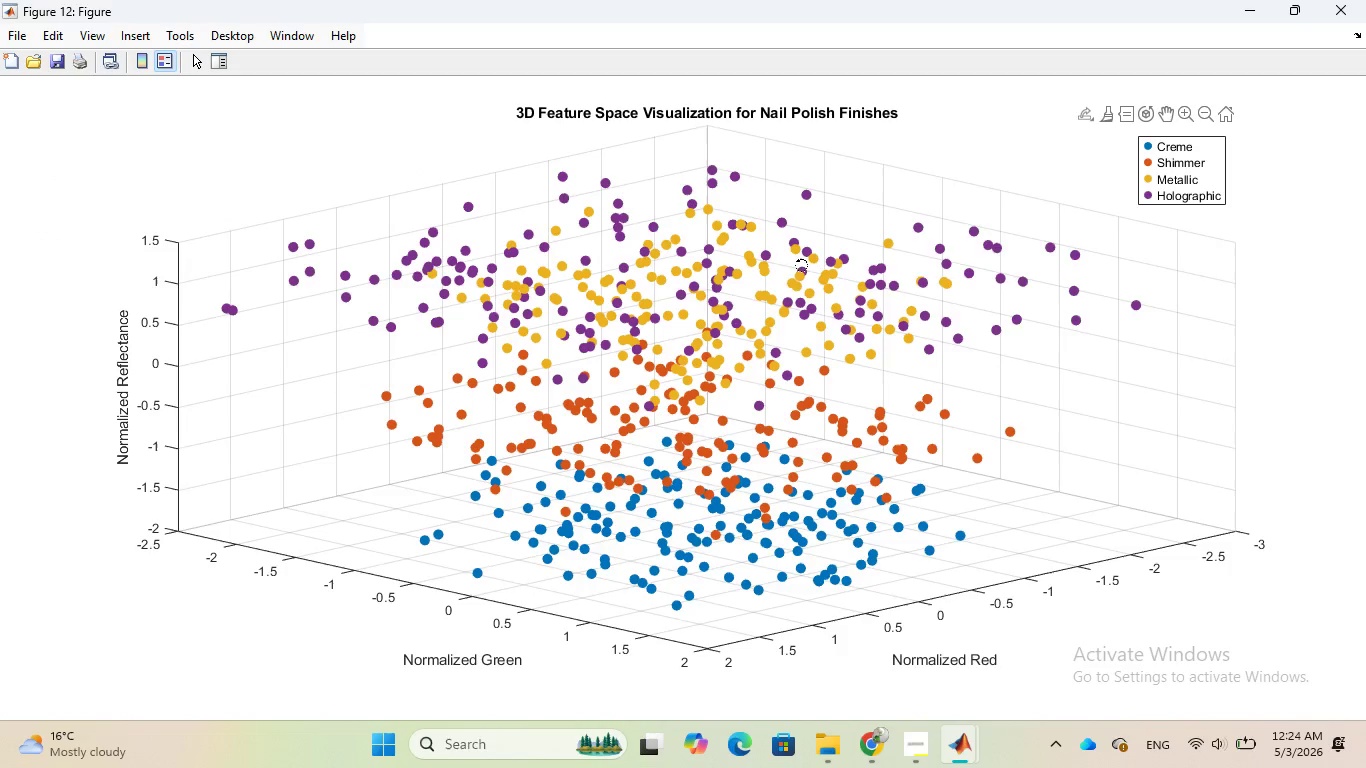 
mouse_move([779, 323])
 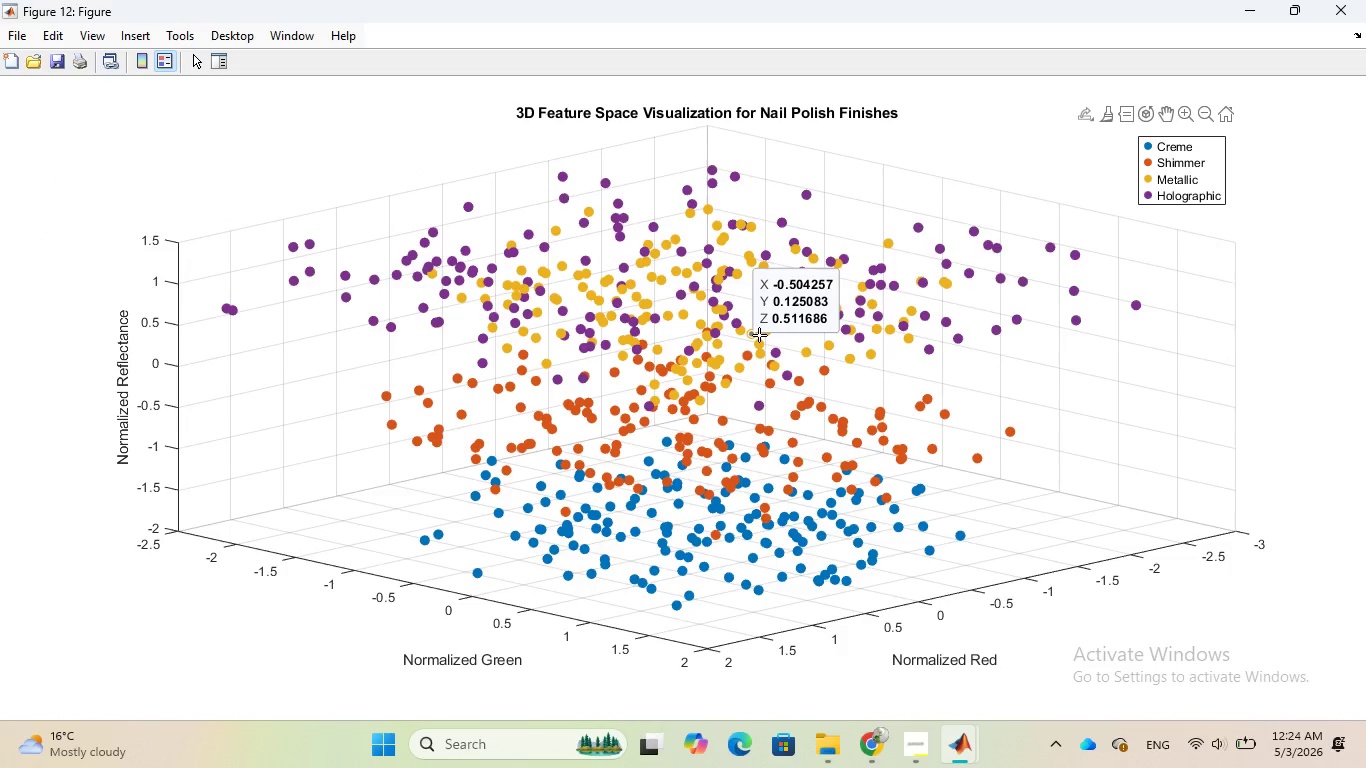 
left_click_drag(start_coordinate=[759, 334], to_coordinate=[737, 248])
 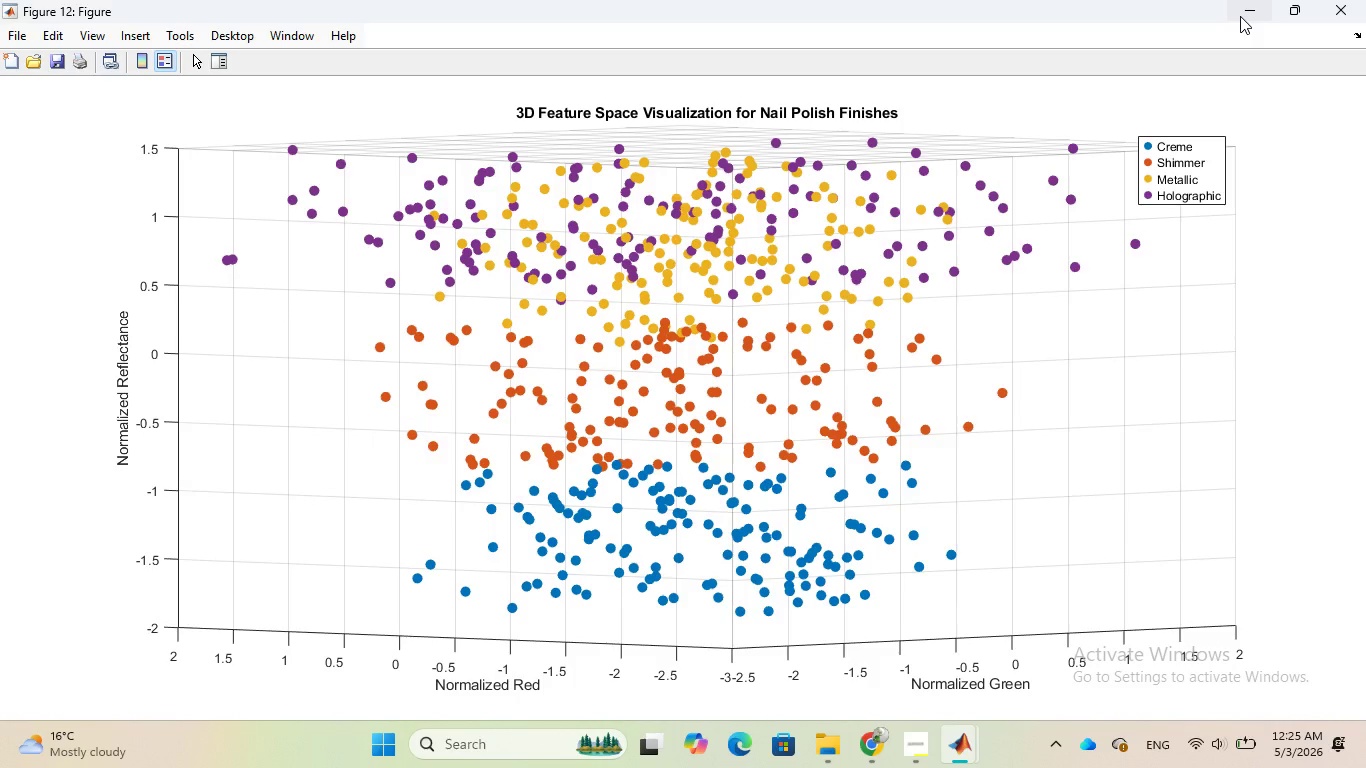 
left_click([1240, 16])
 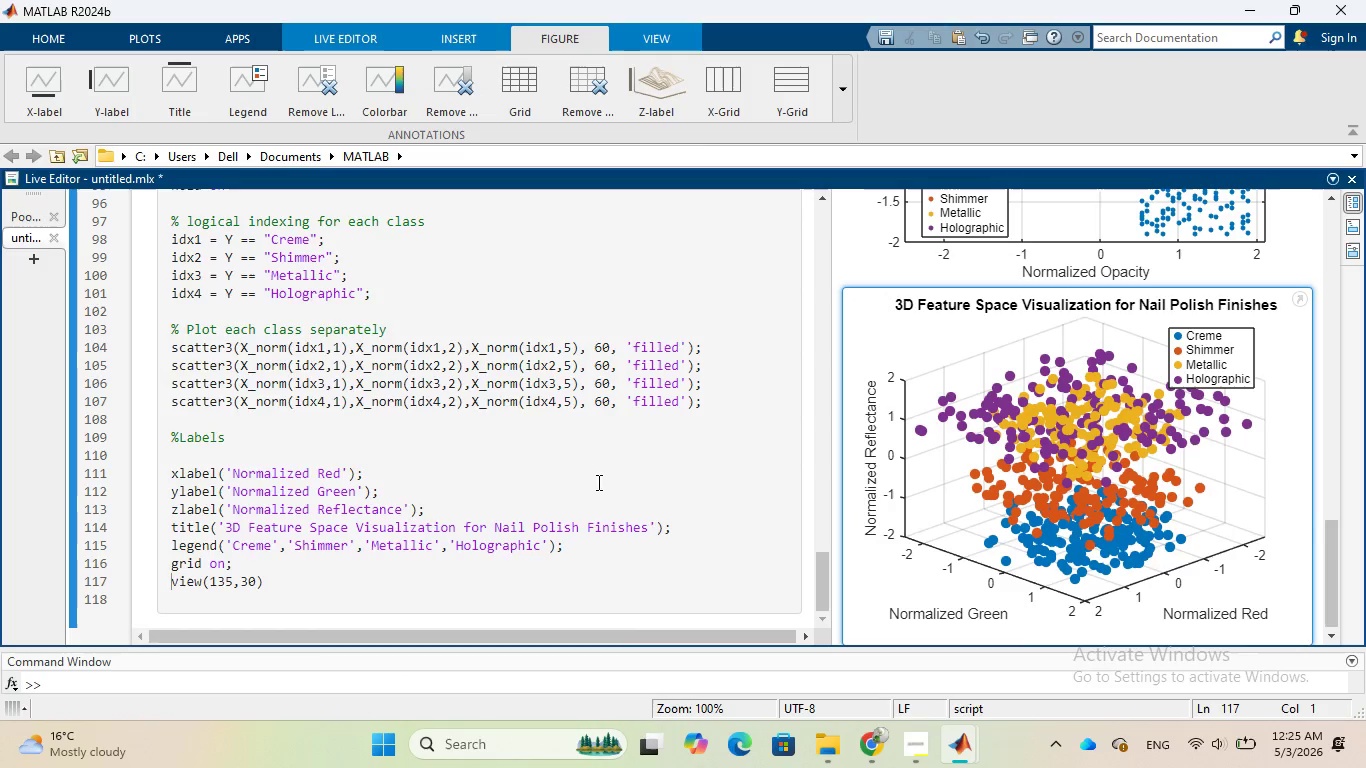 
scroll: coordinate [593, 482], scroll_direction: down, amount: 2.0
 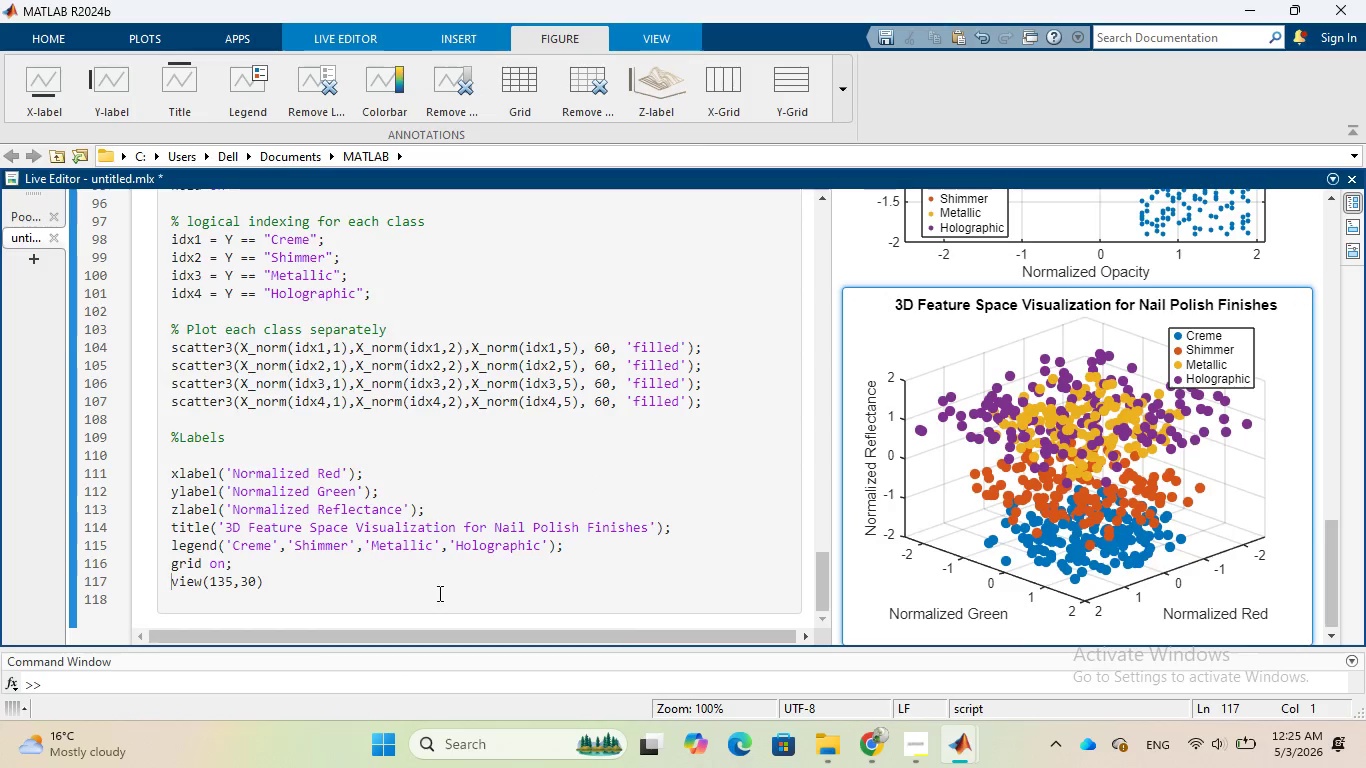 
left_click([435, 593])
 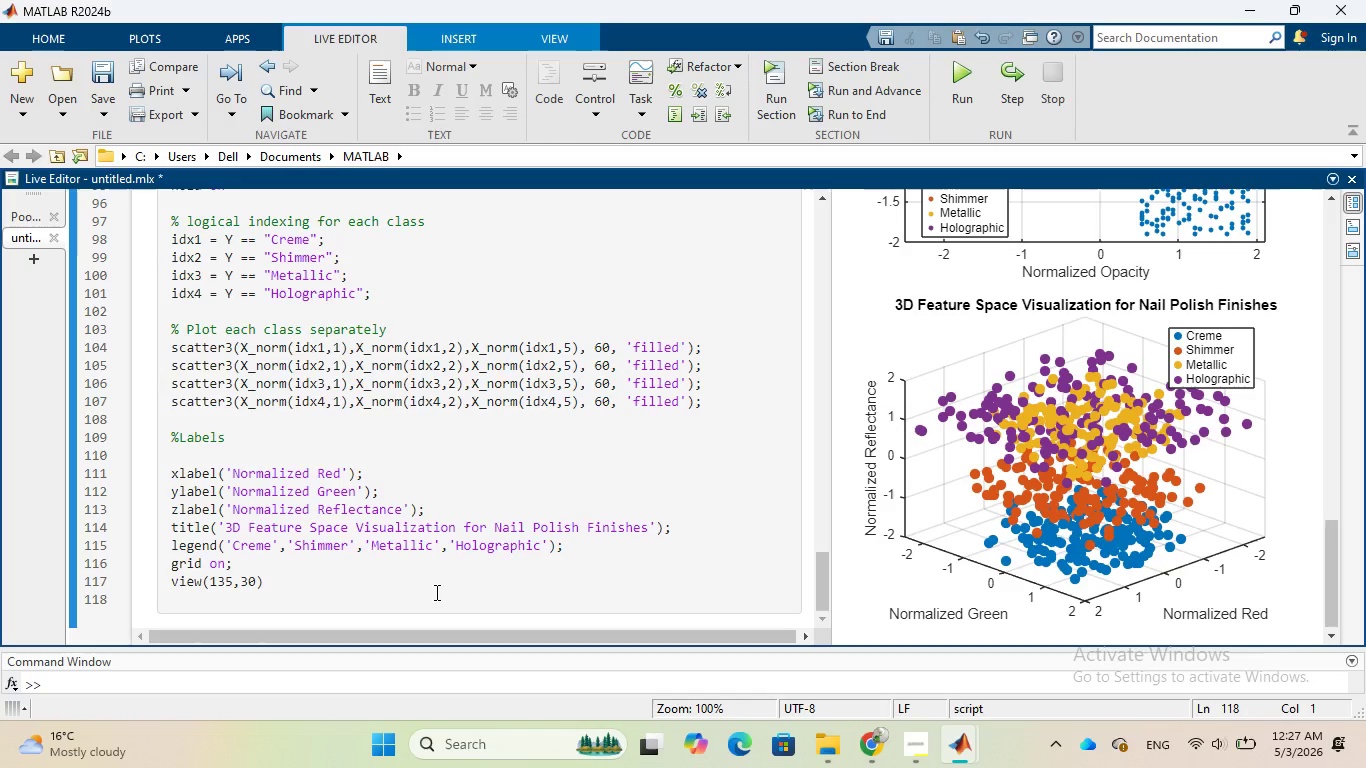 
wait(114.42)
 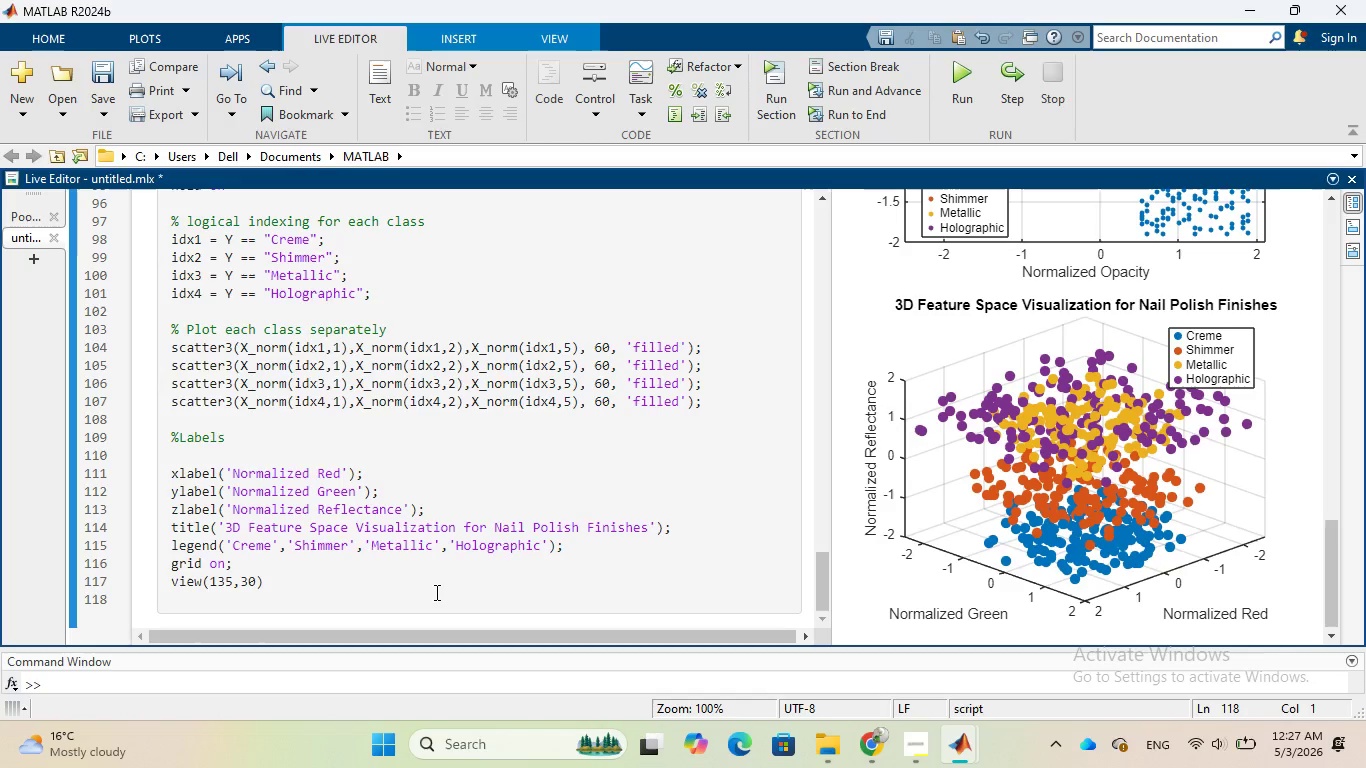 
left_click([223, 581])
 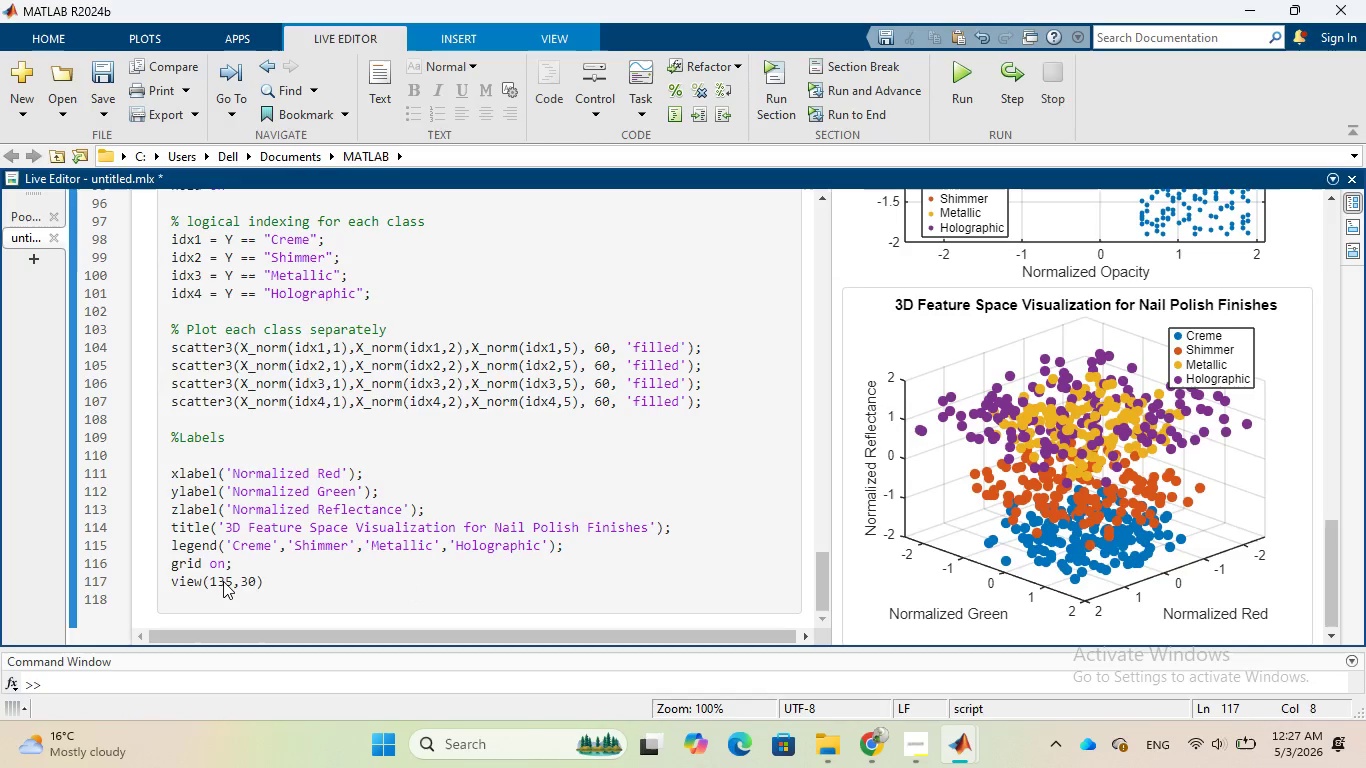 
key(Backspace)
 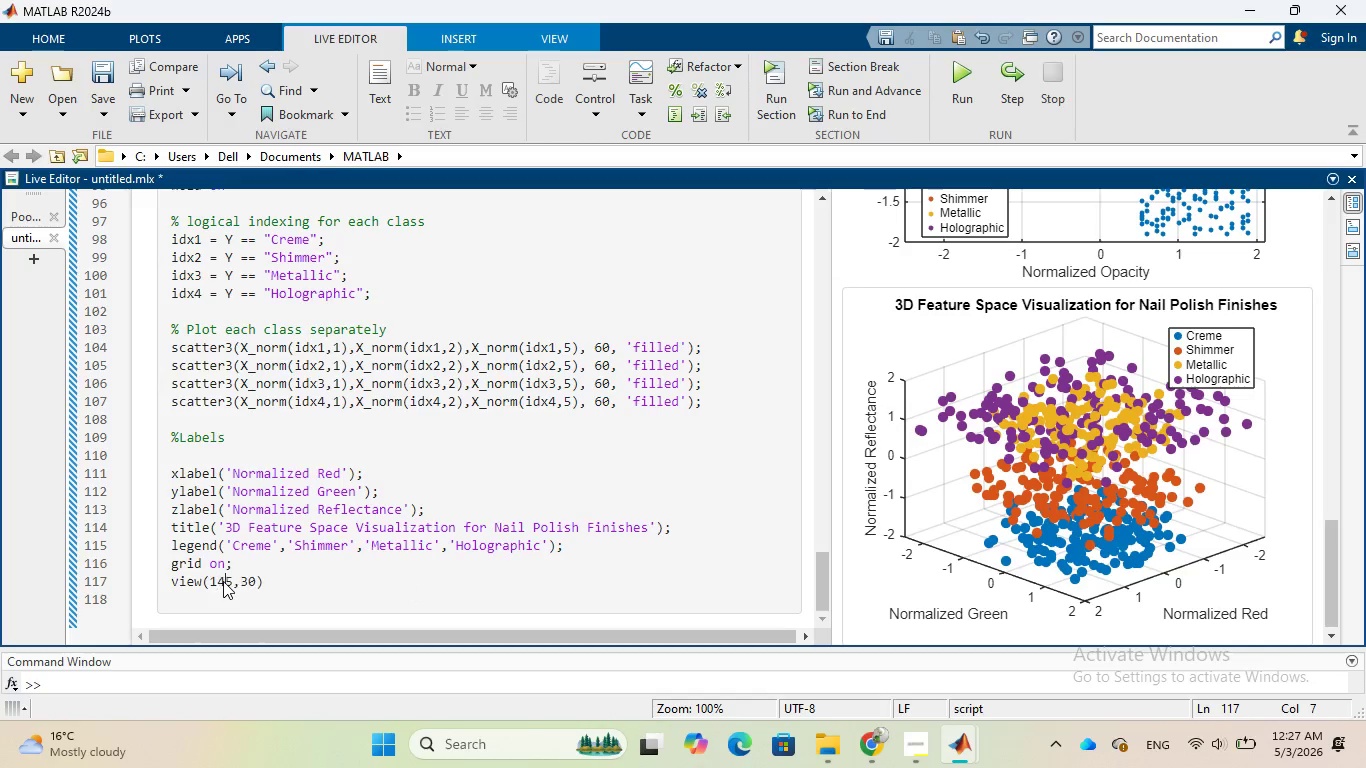 
key(4)
 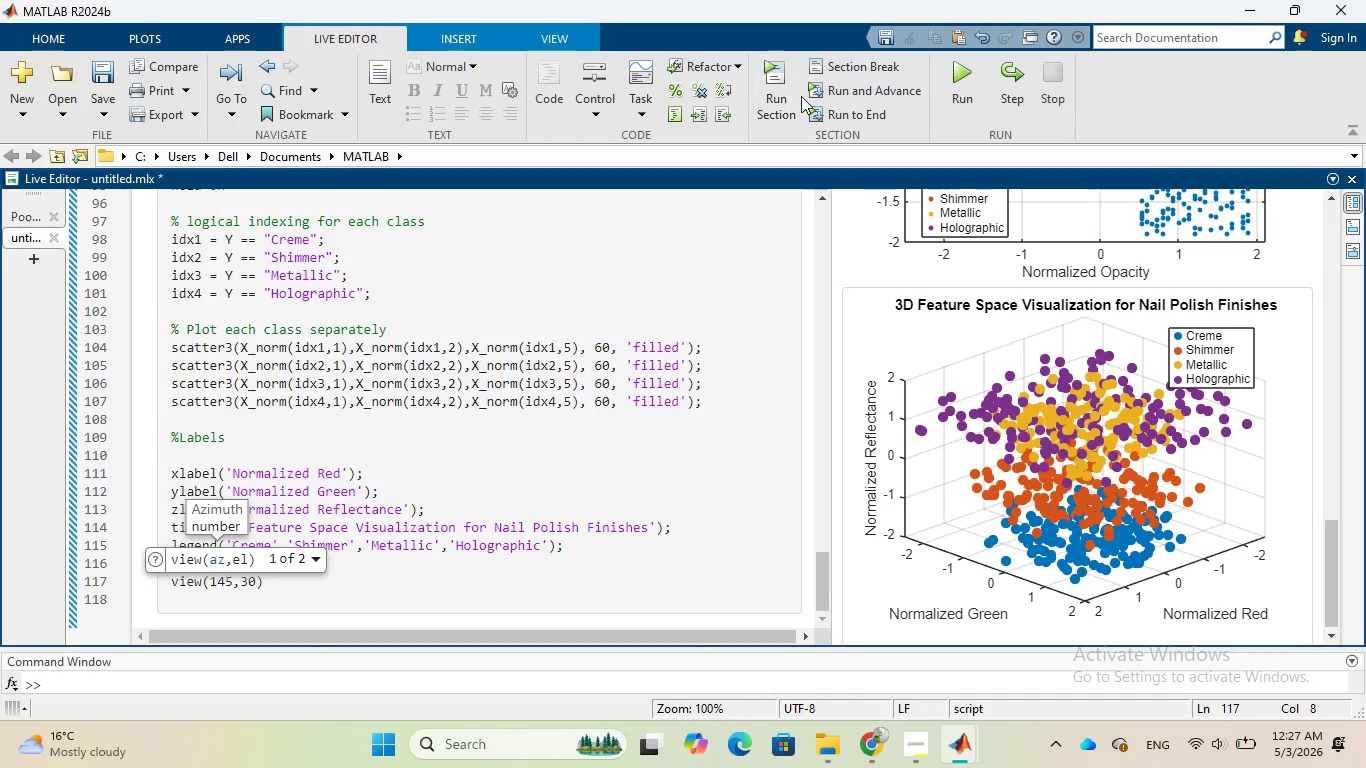 
left_click([773, 107])
 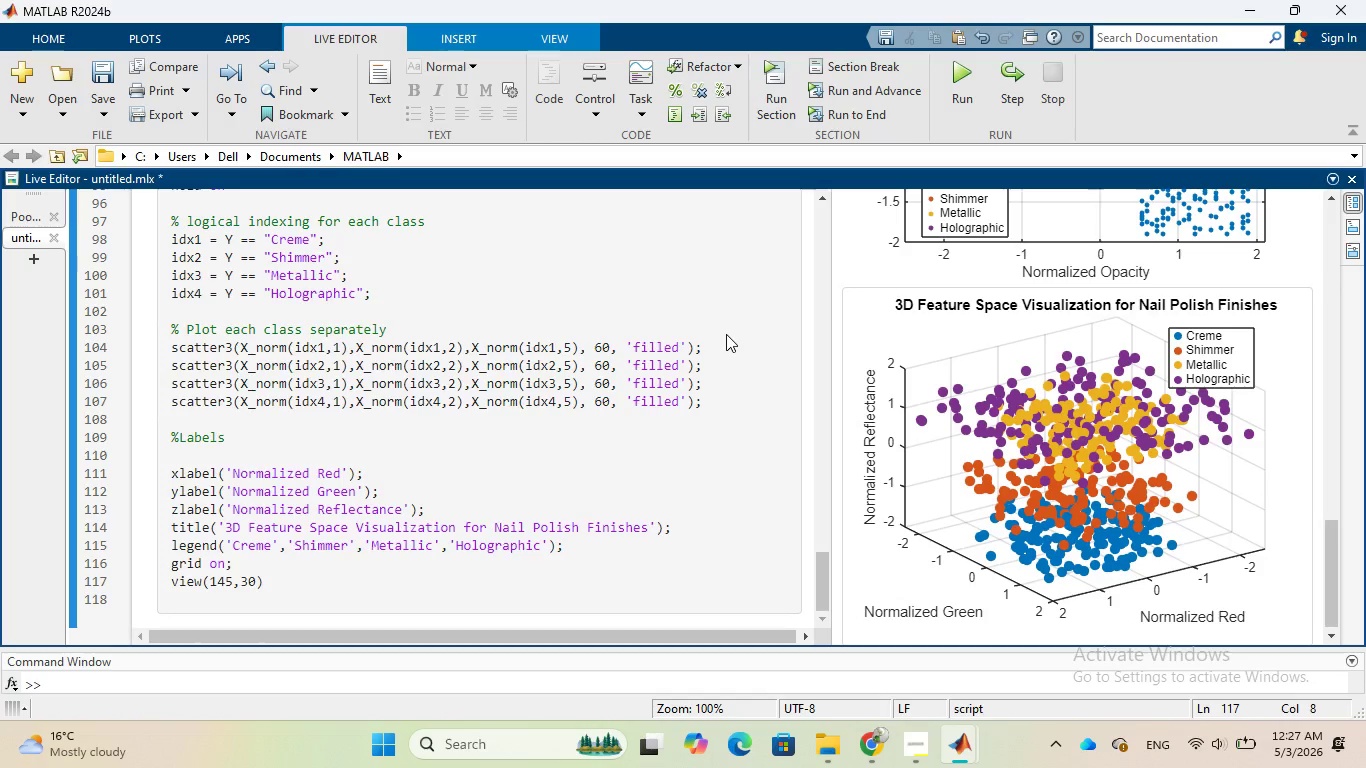 
wait(11.81)
 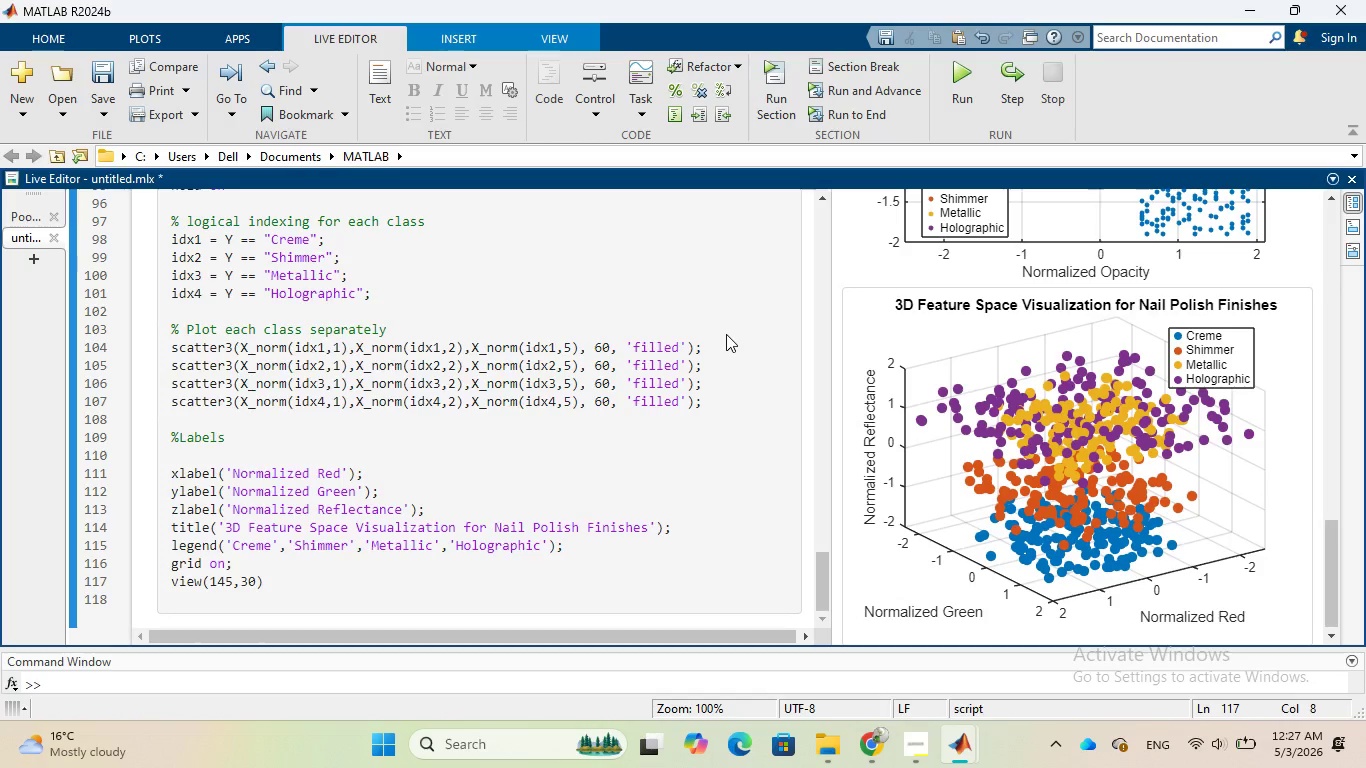 
key(Backspace)
 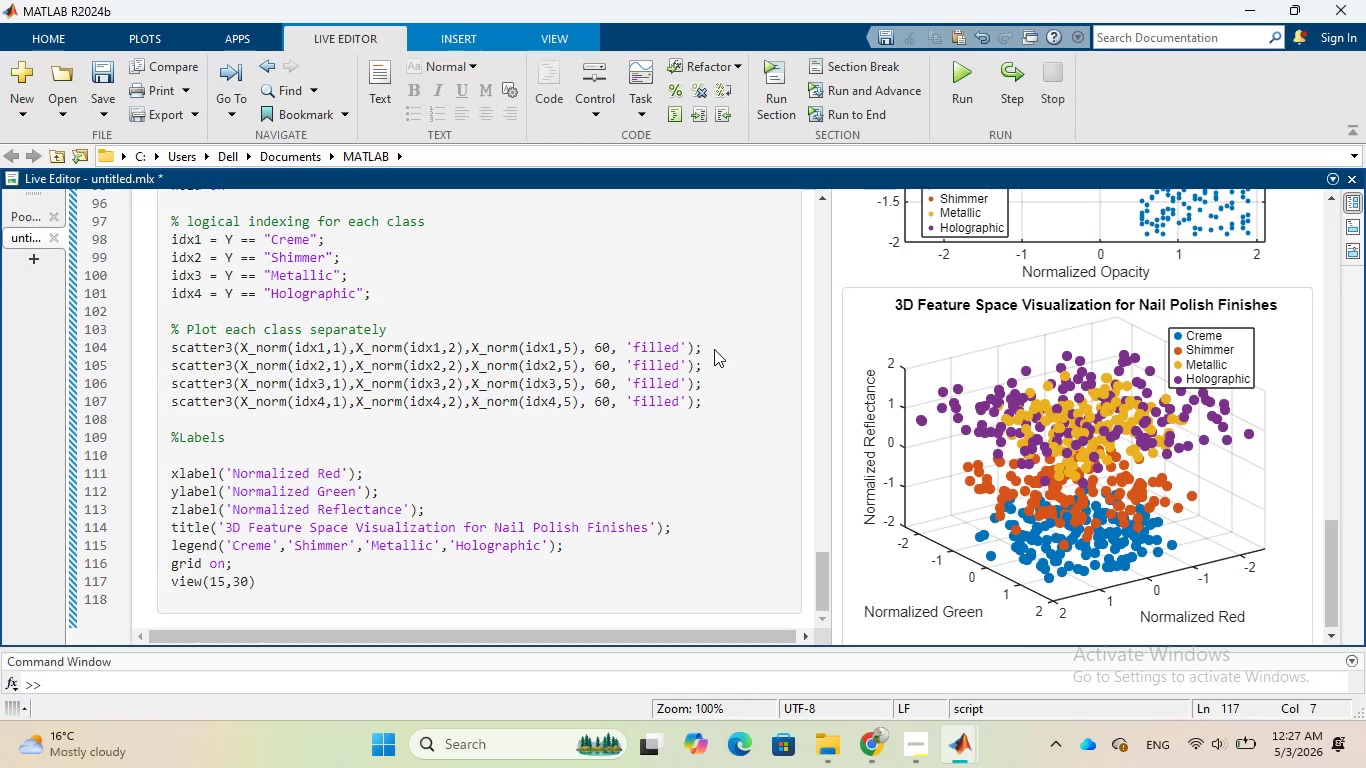 
key(Backspace)
 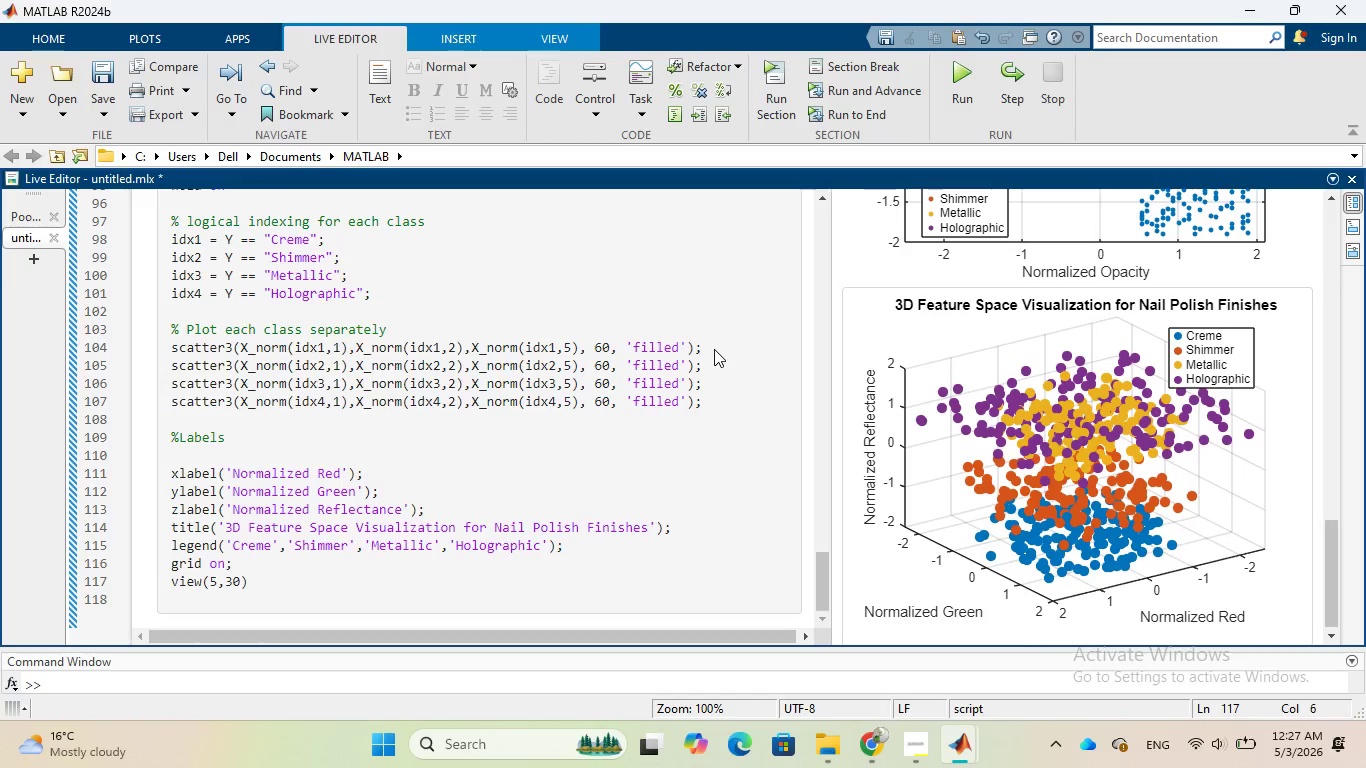 
key(4)
 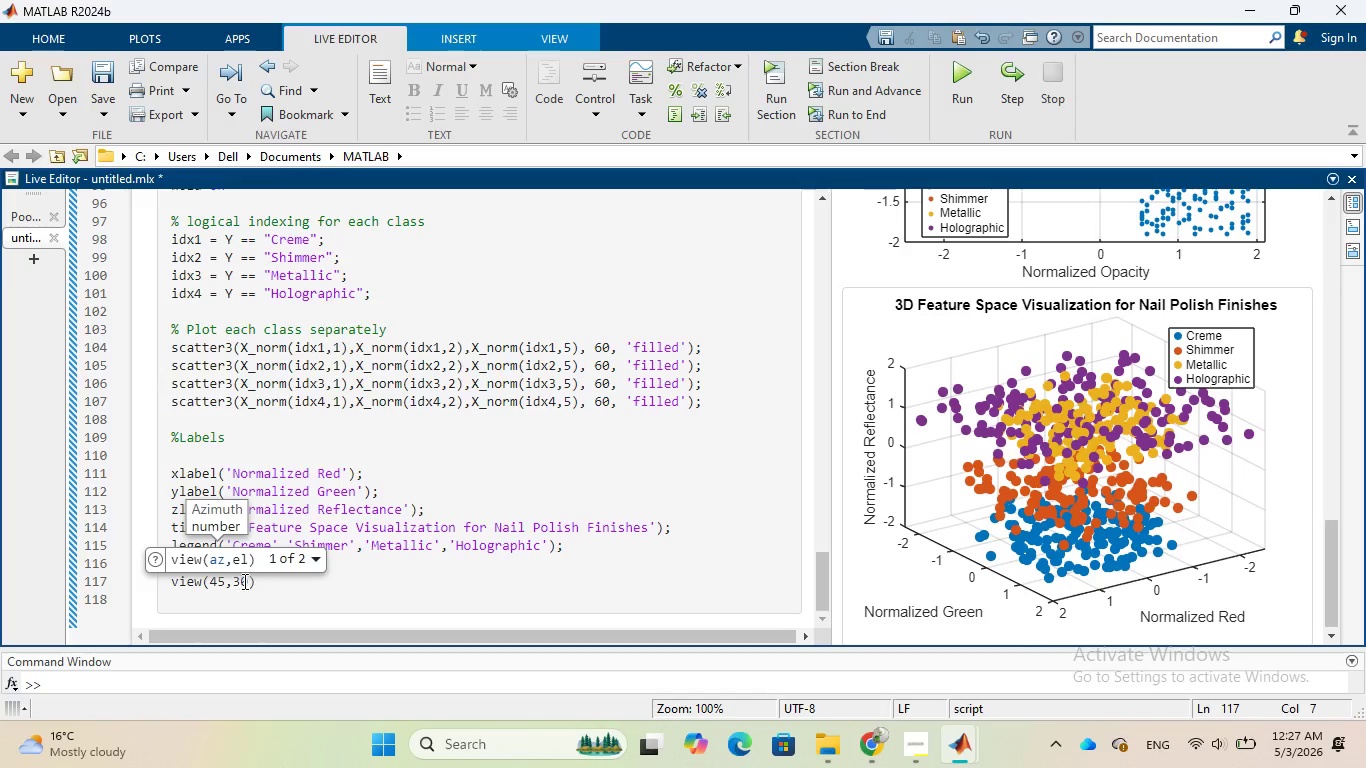 
left_click([250, 581])
 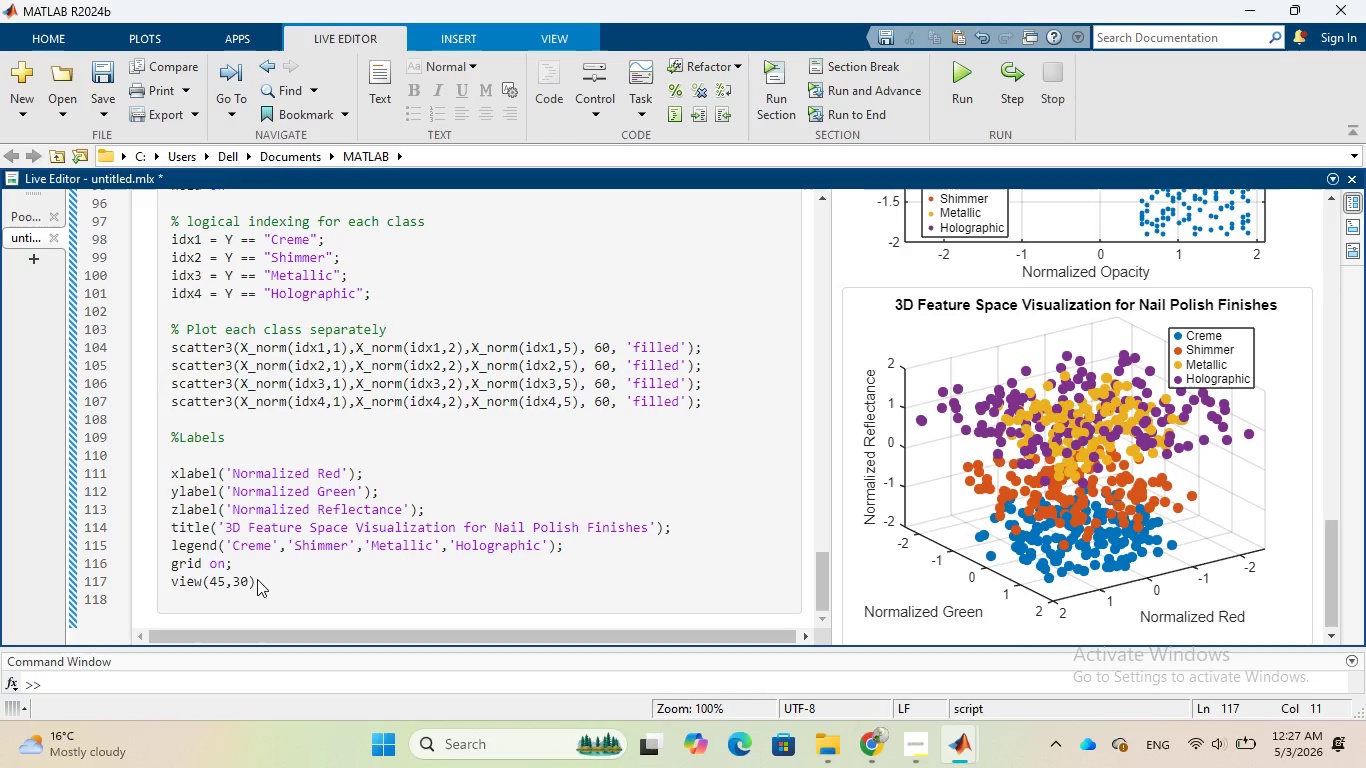 
key(Backspace)
key(Backspace)
type(25)
 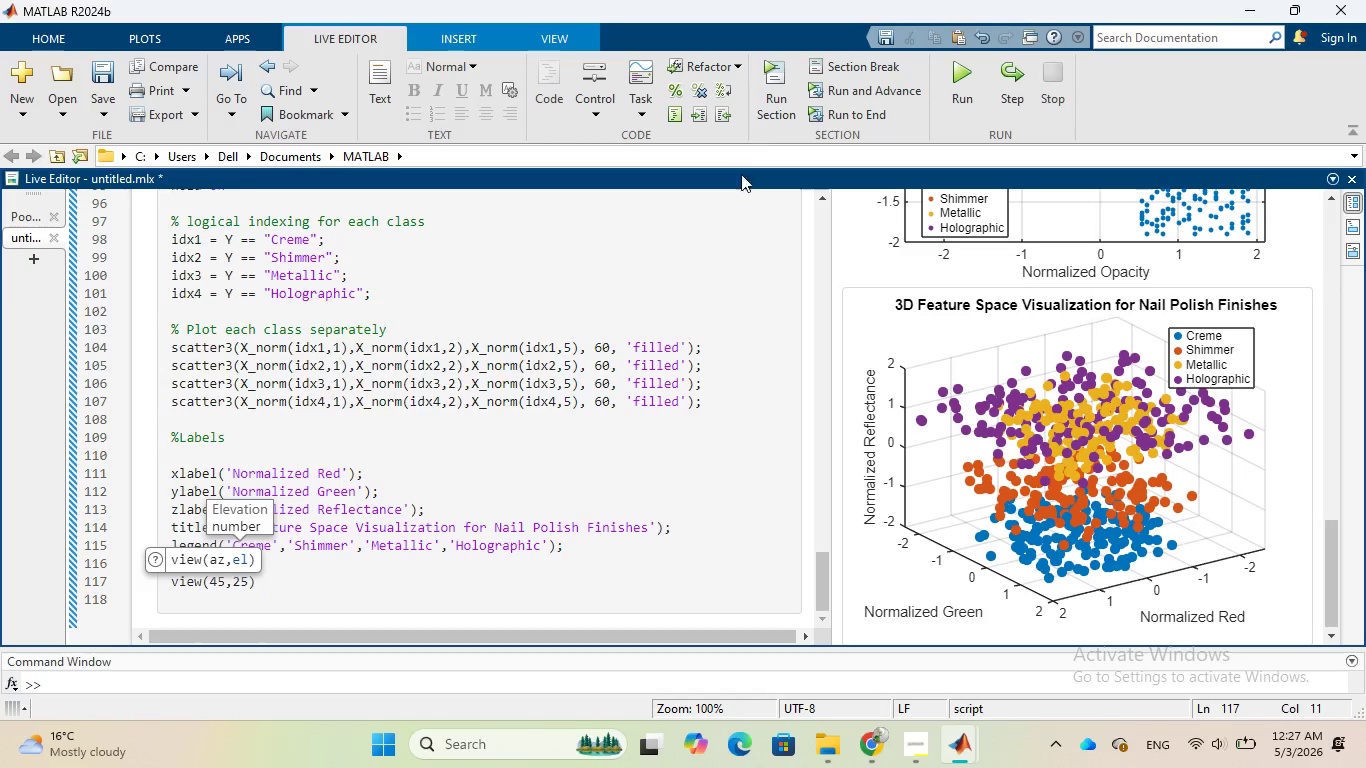 
left_click([763, 106])
 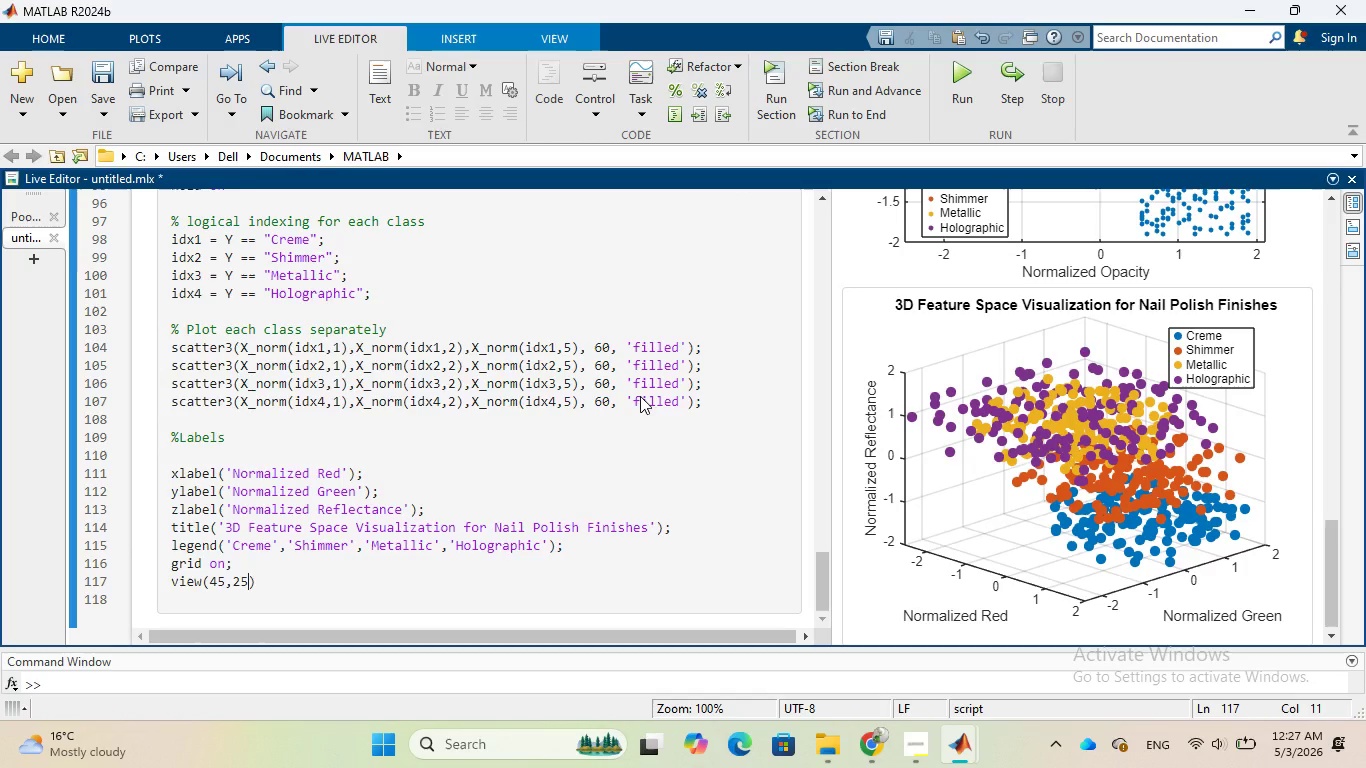 
wait(10.09)
 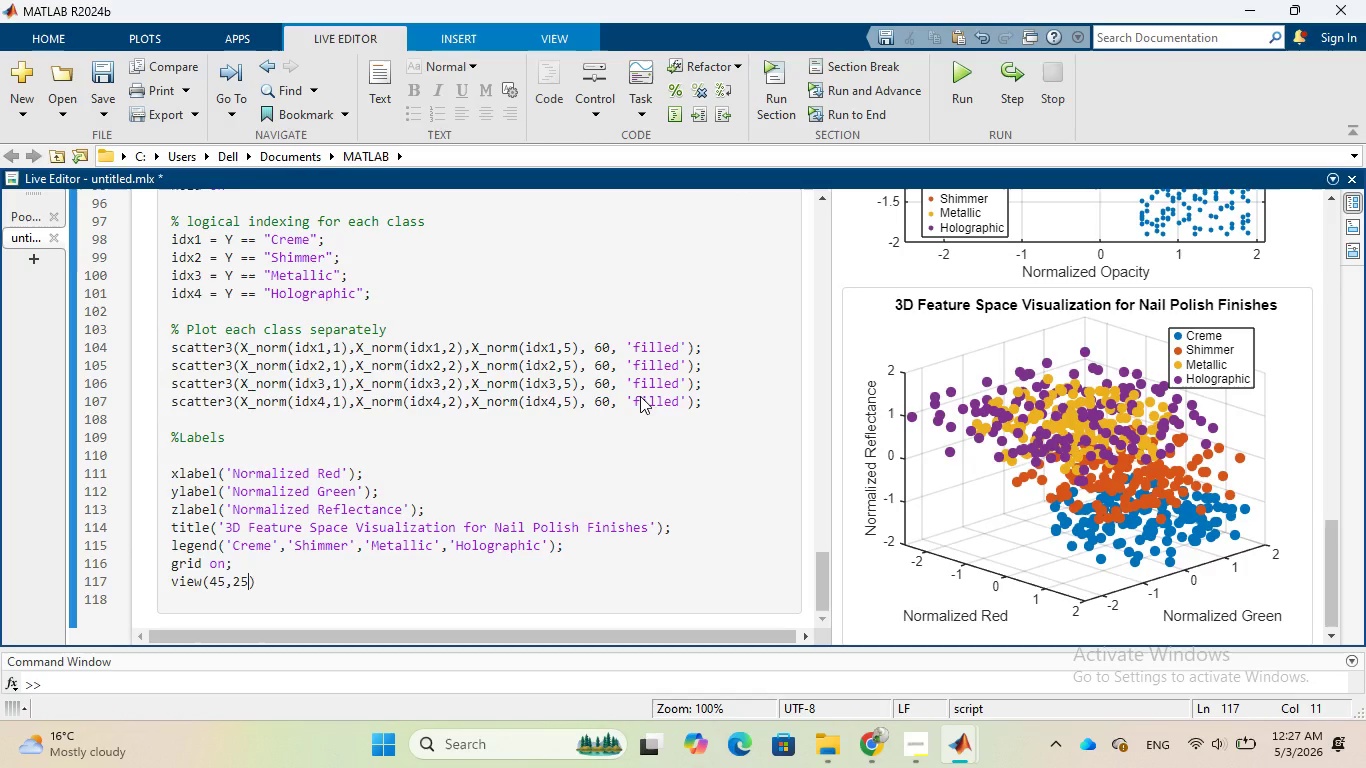 
left_click([221, 582])
 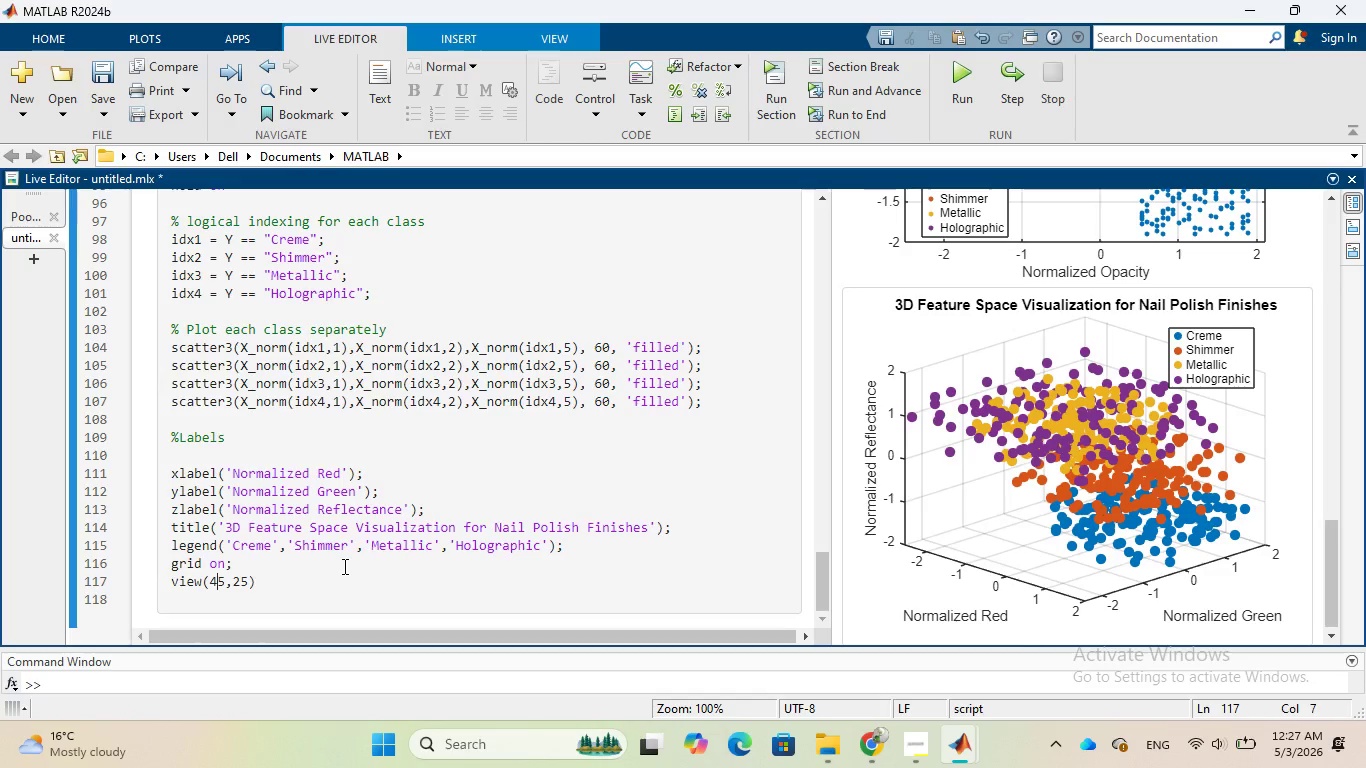 
key(Backspace)
type(12)
 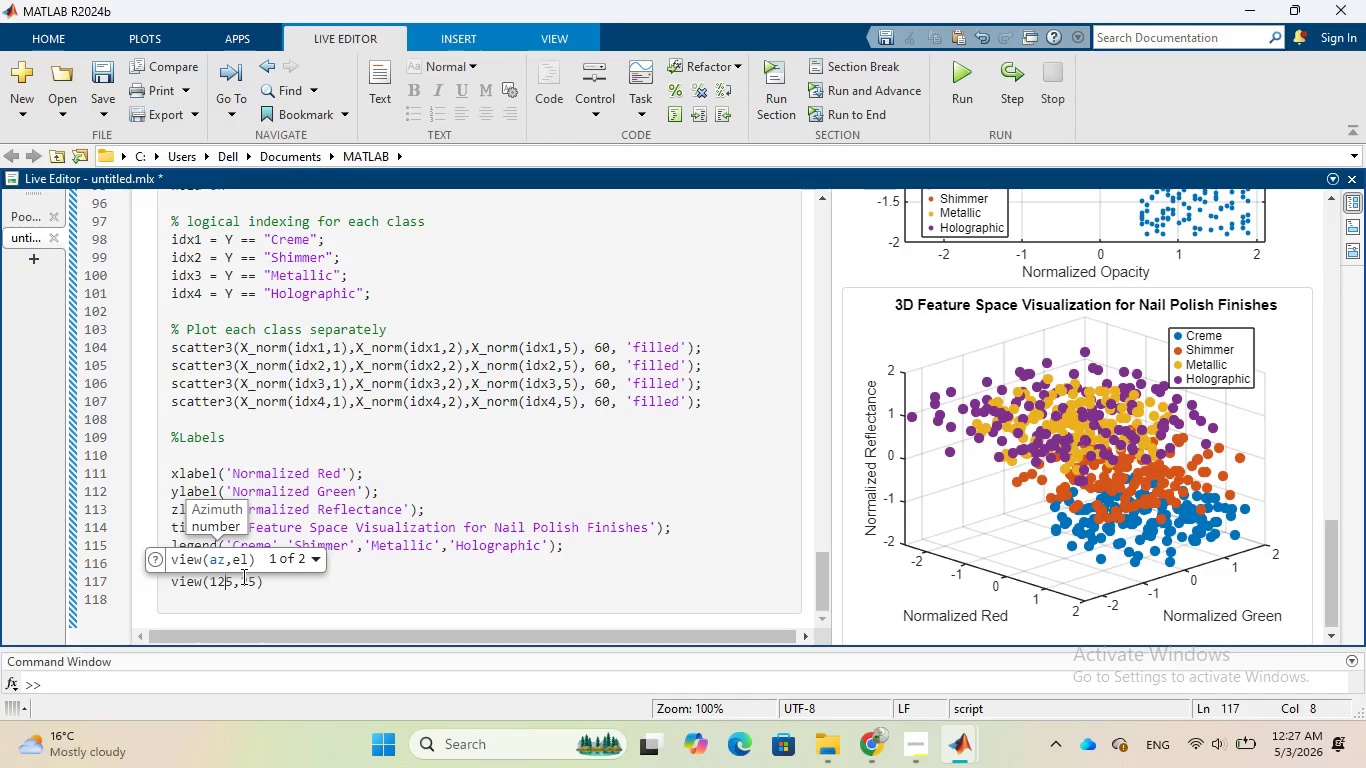 
left_click([249, 582])
 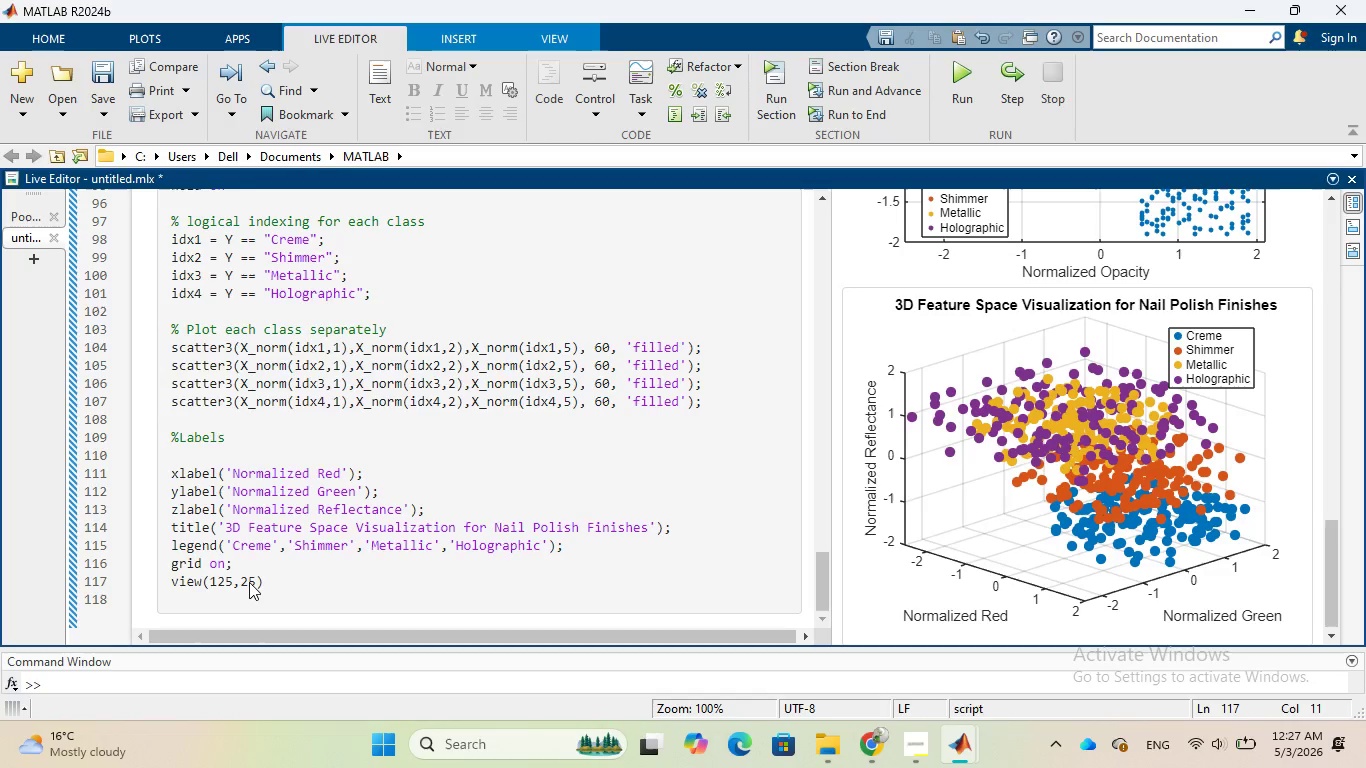 
key(Backspace)
 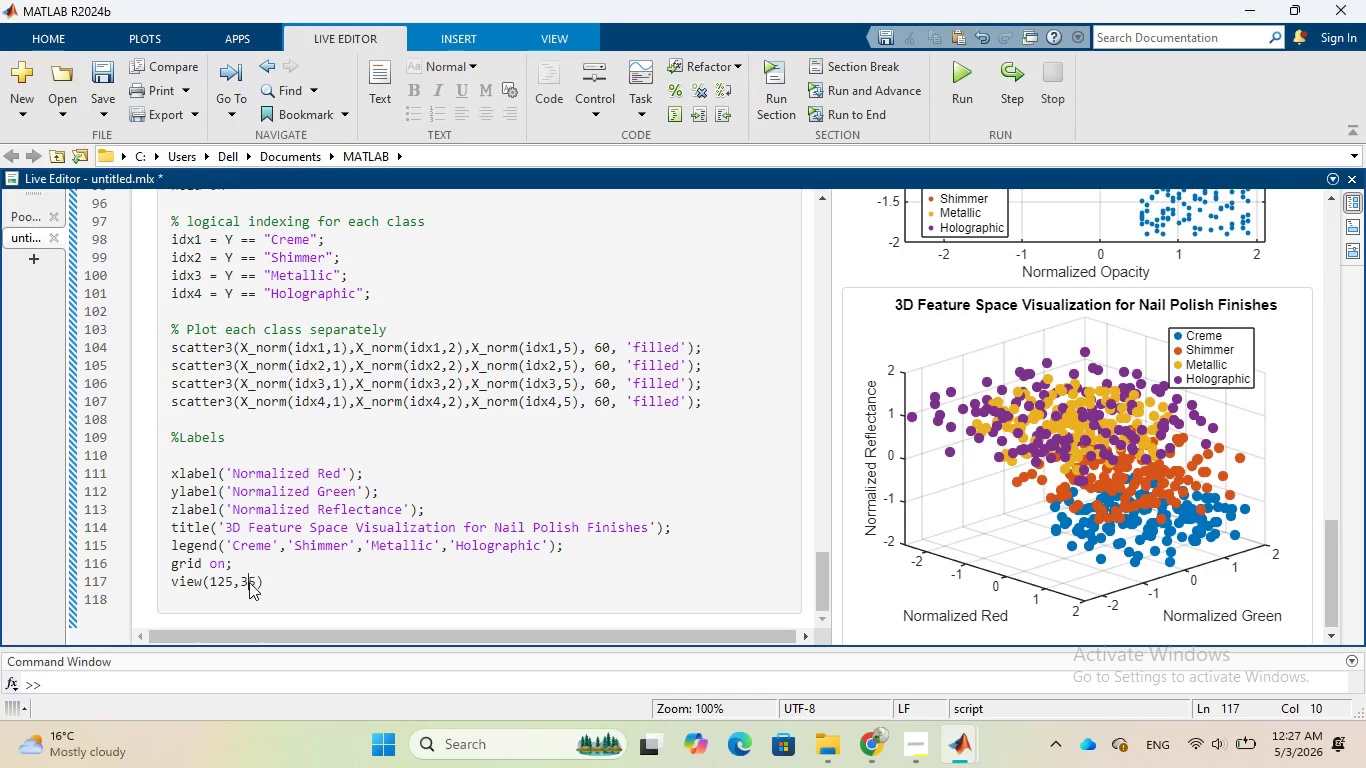 
key(3)
 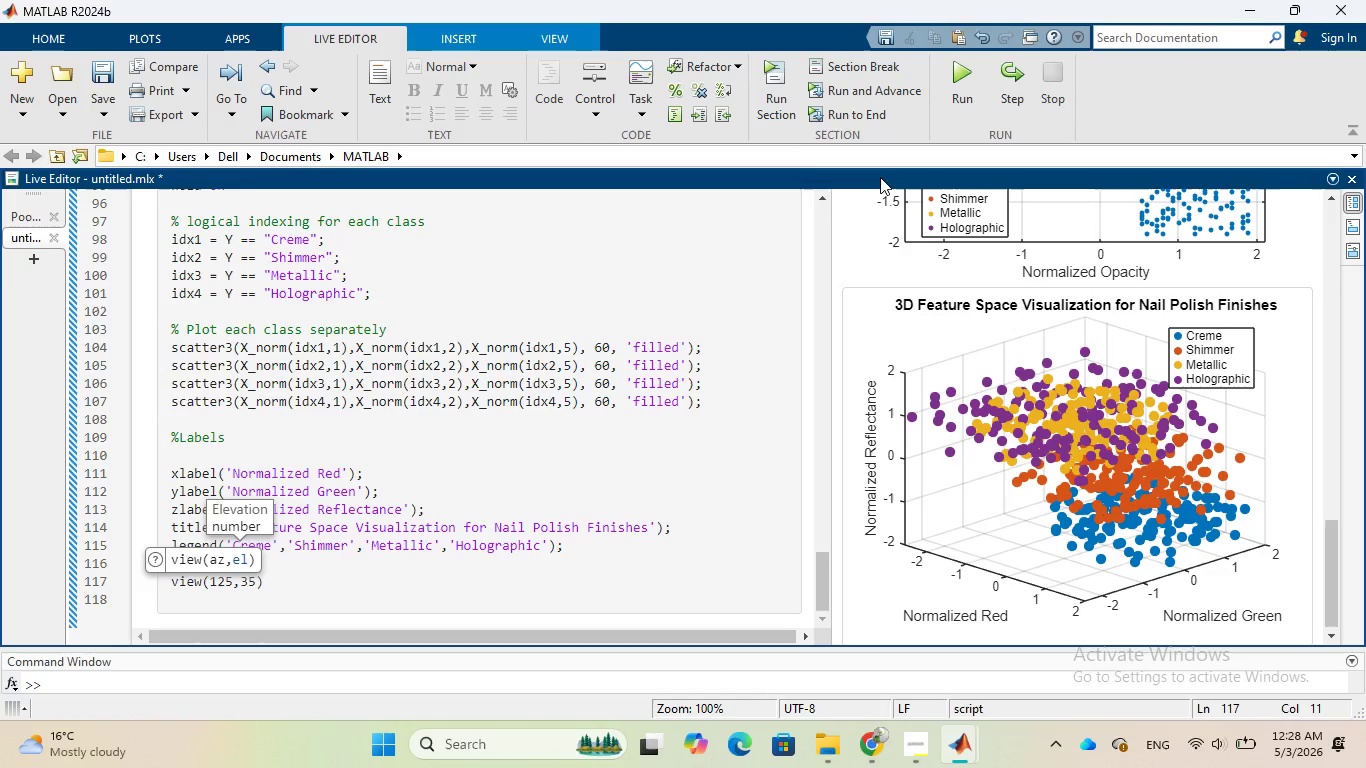 
left_click([783, 104])
 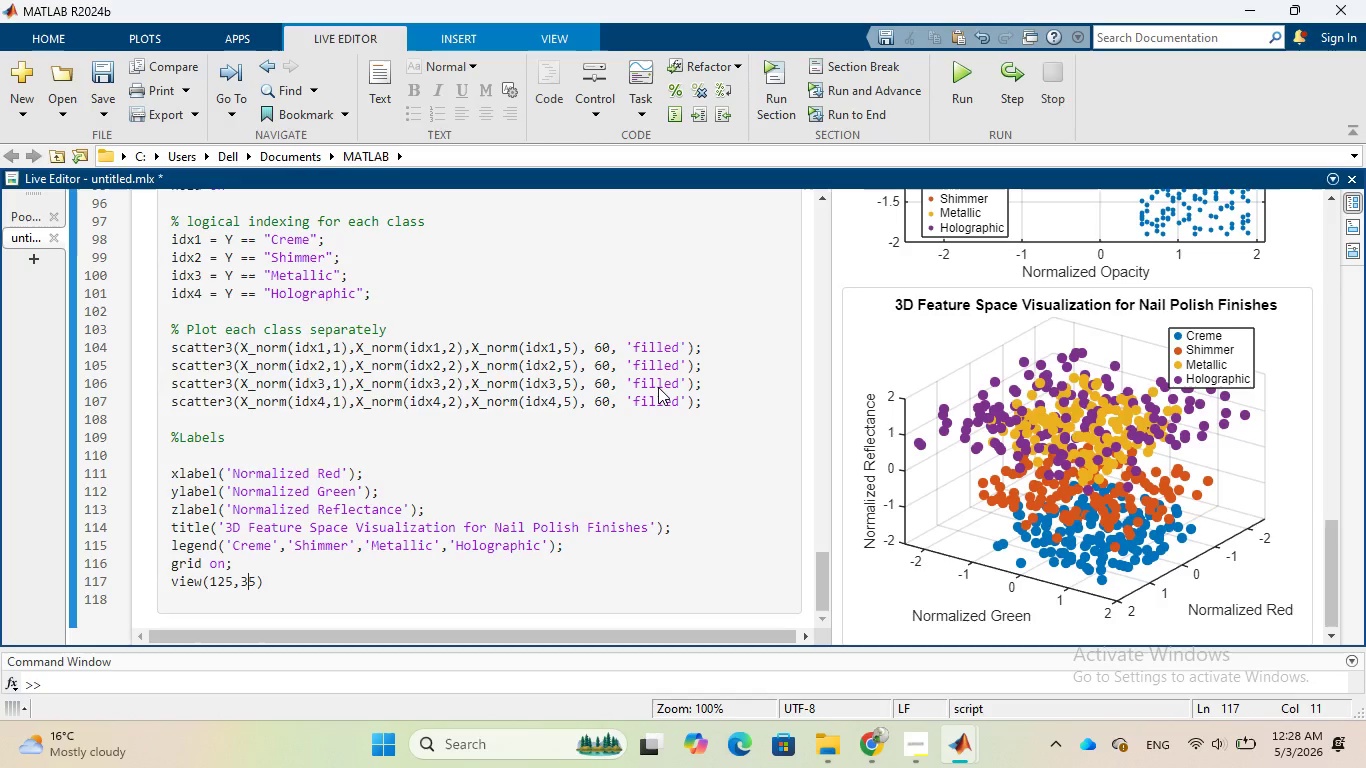 
wait(11.24)
 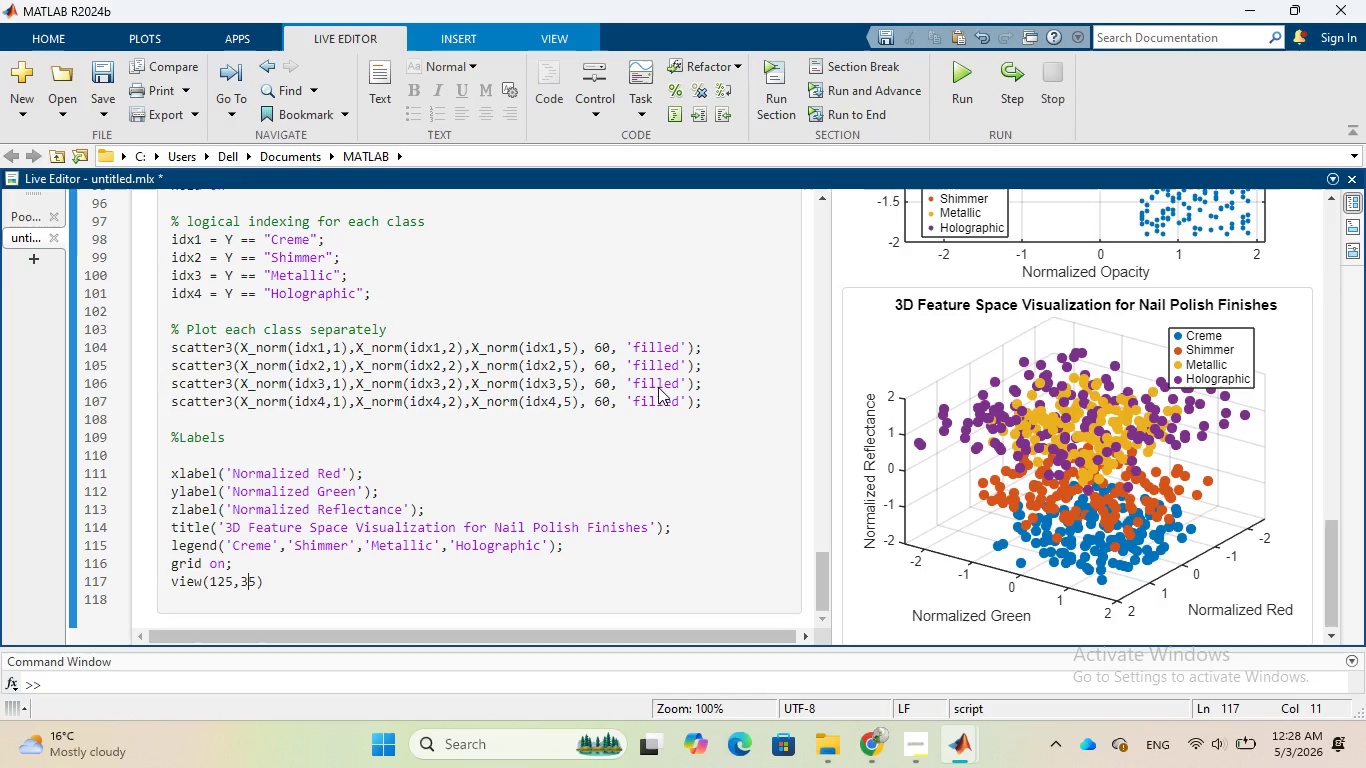 
left_click([233, 579])
 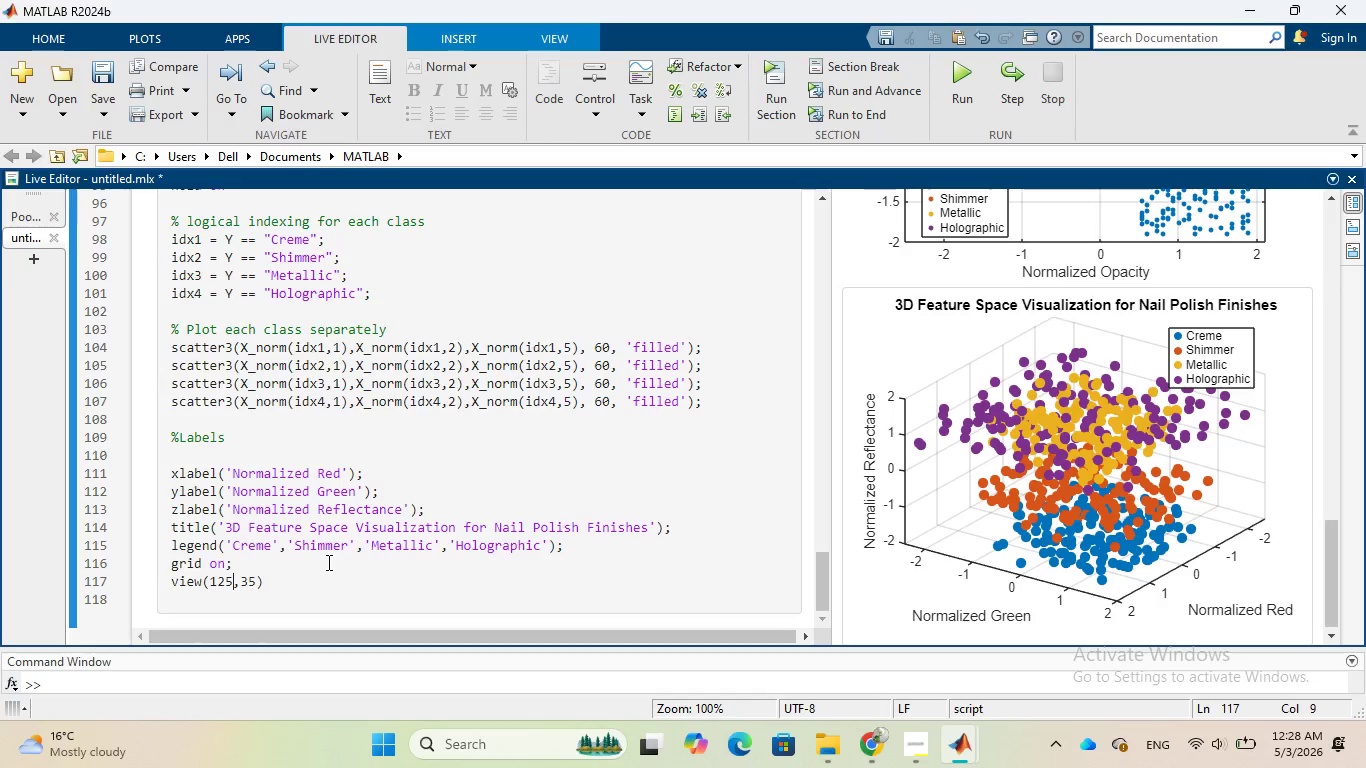 
key(Backspace)
key(Backspace)
type(30)
 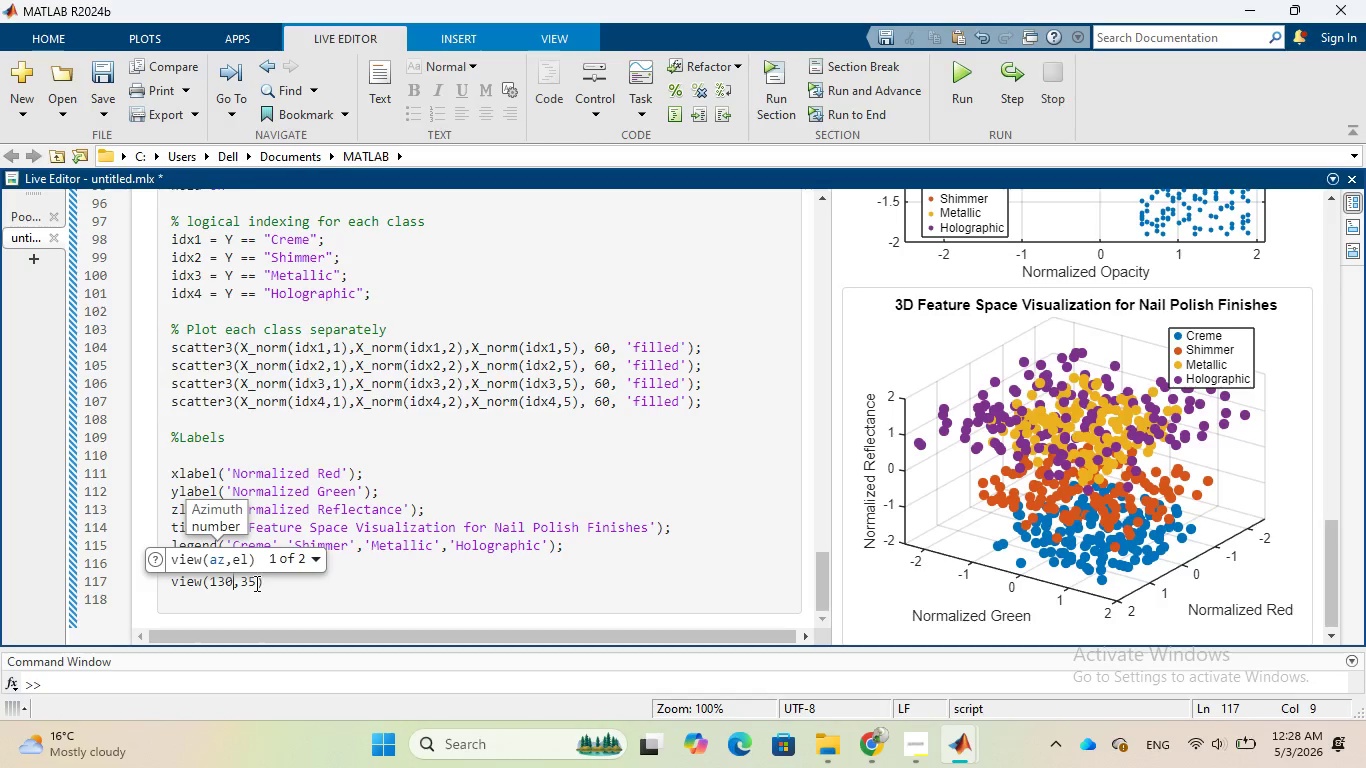 
left_click([250, 583])
 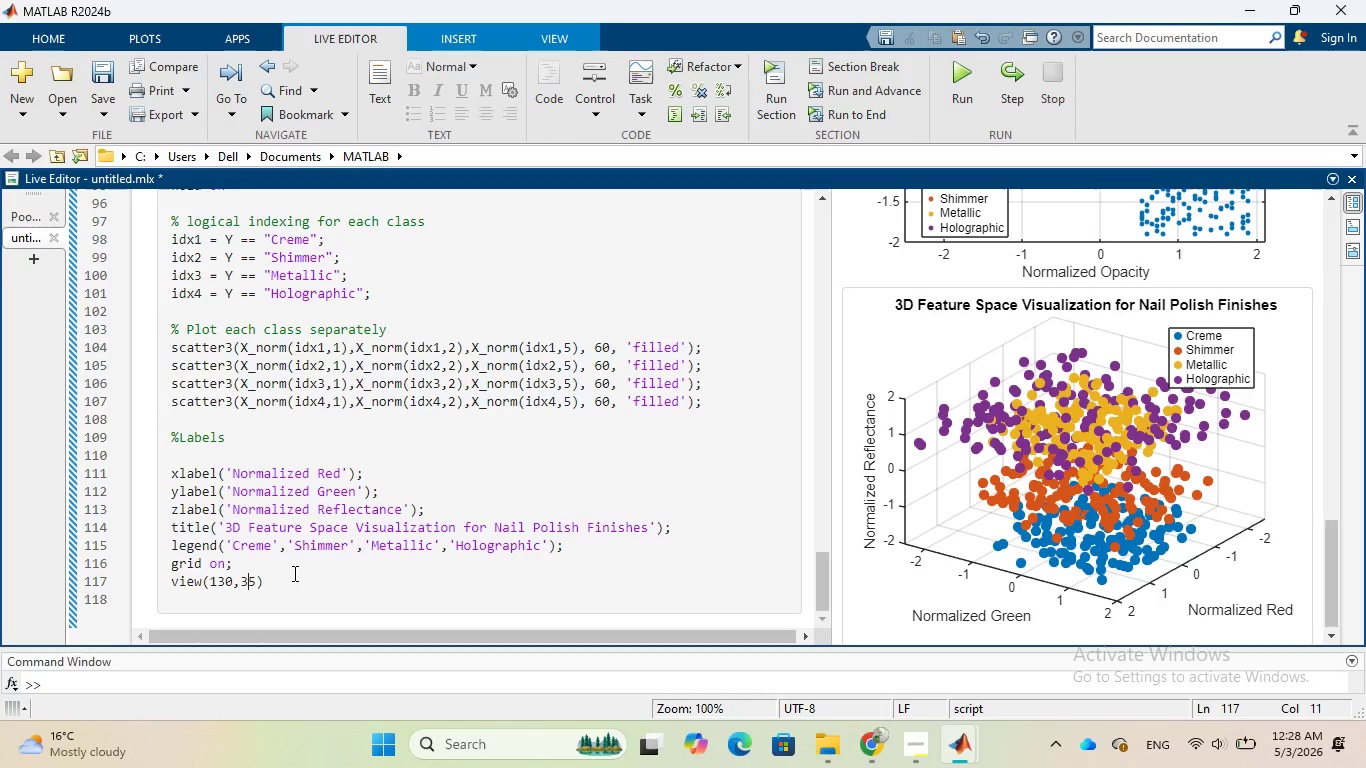 
key(Backspace)
 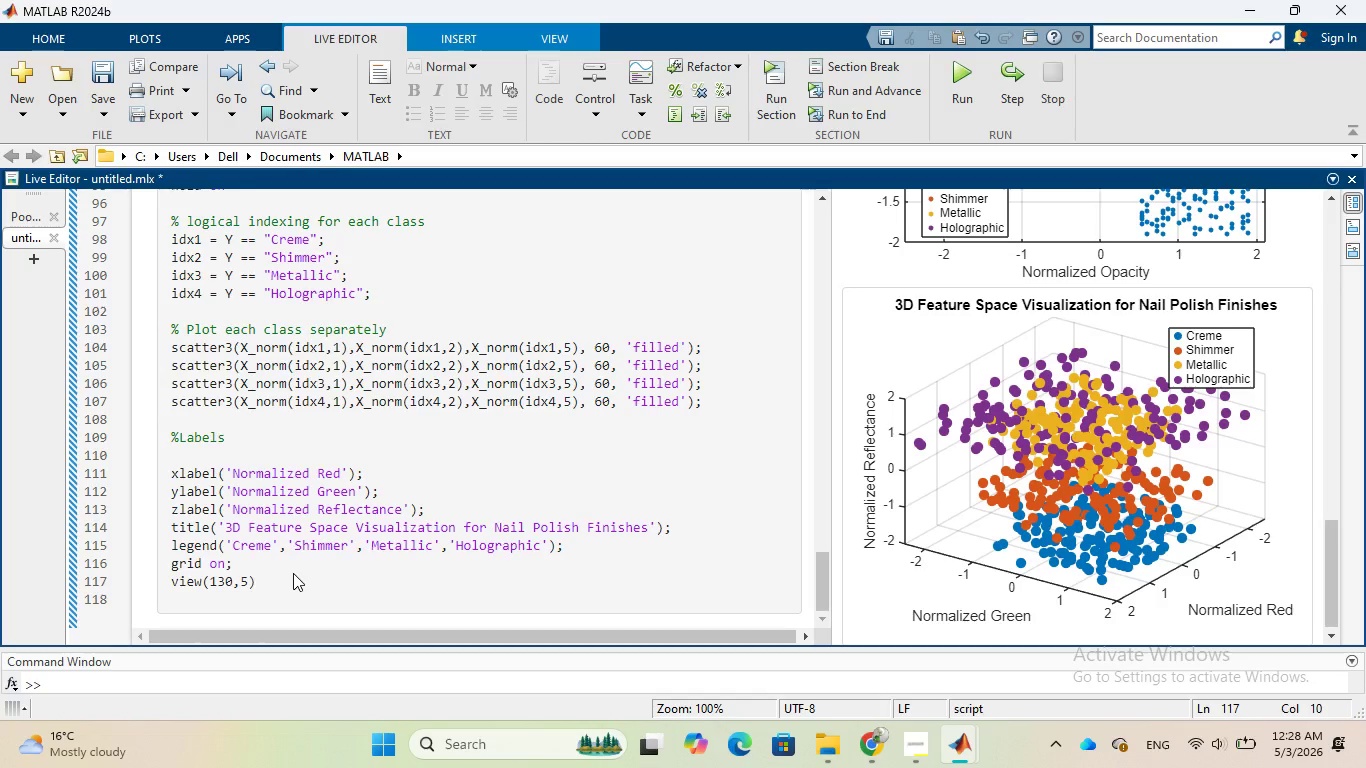 
key(2)
 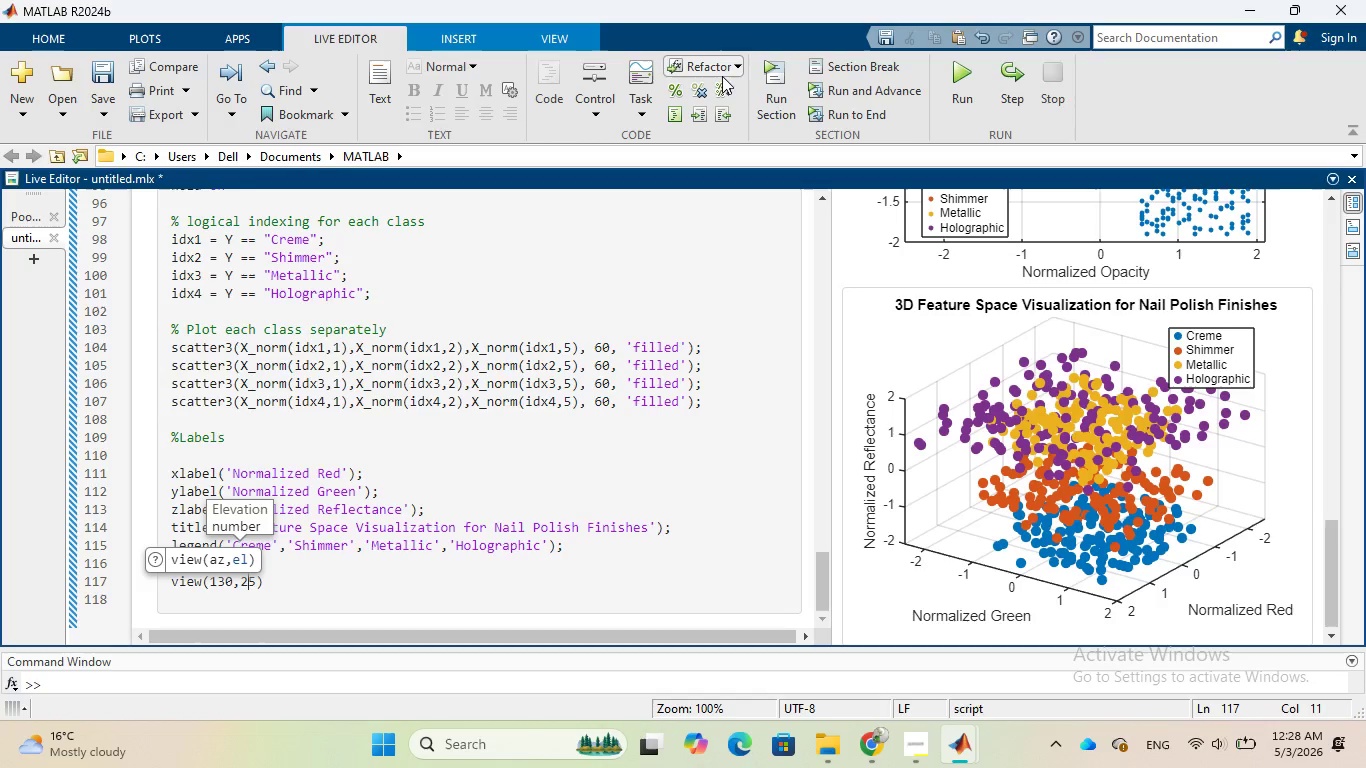 
left_click([755, 87])
 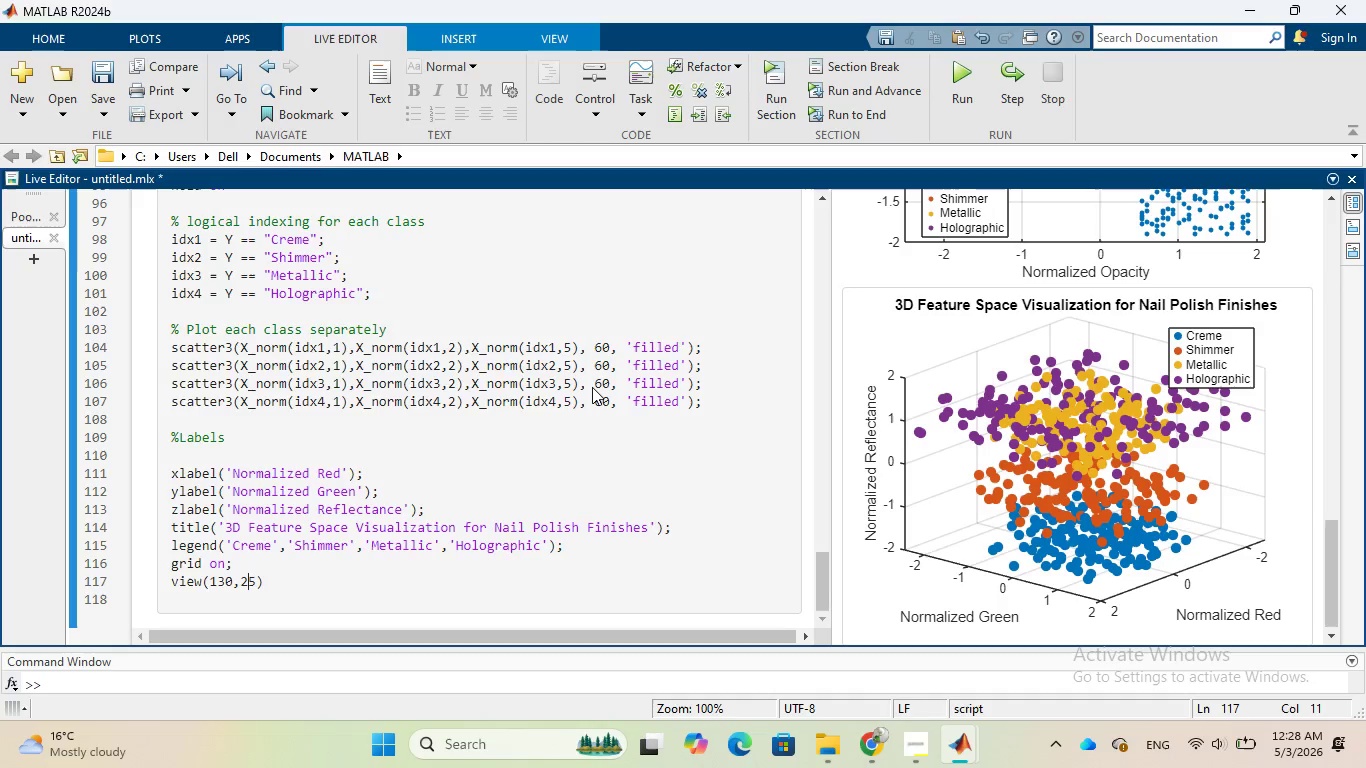 
wait(16.83)
 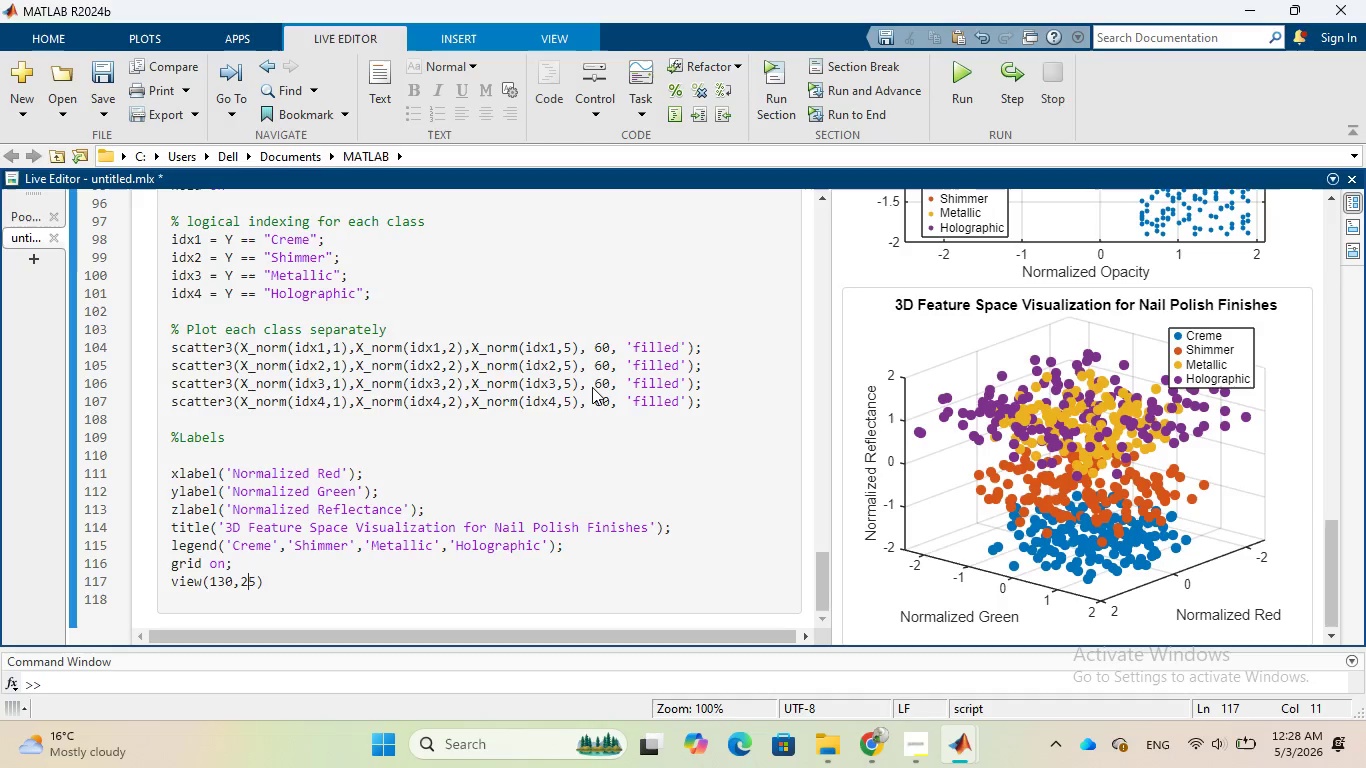 
left_click([233, 580])
 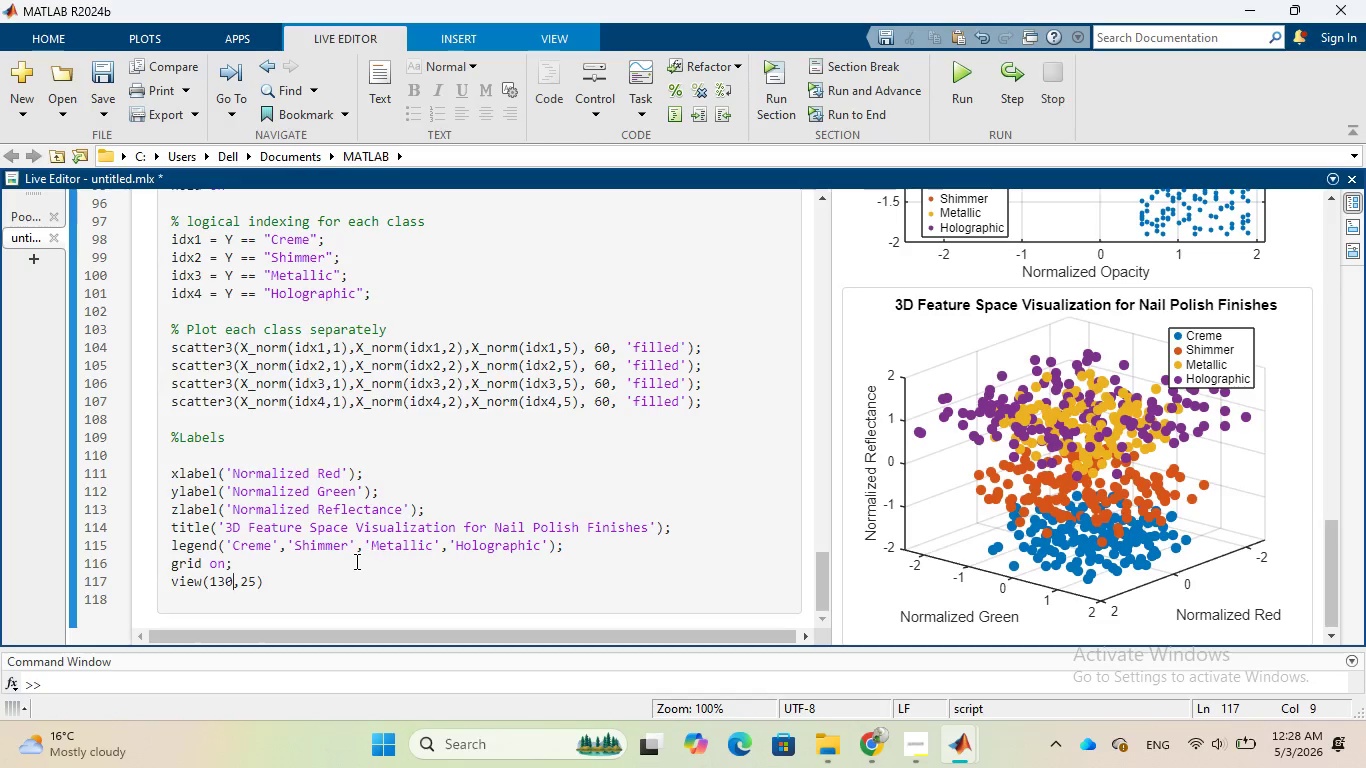 
key(Backspace)
 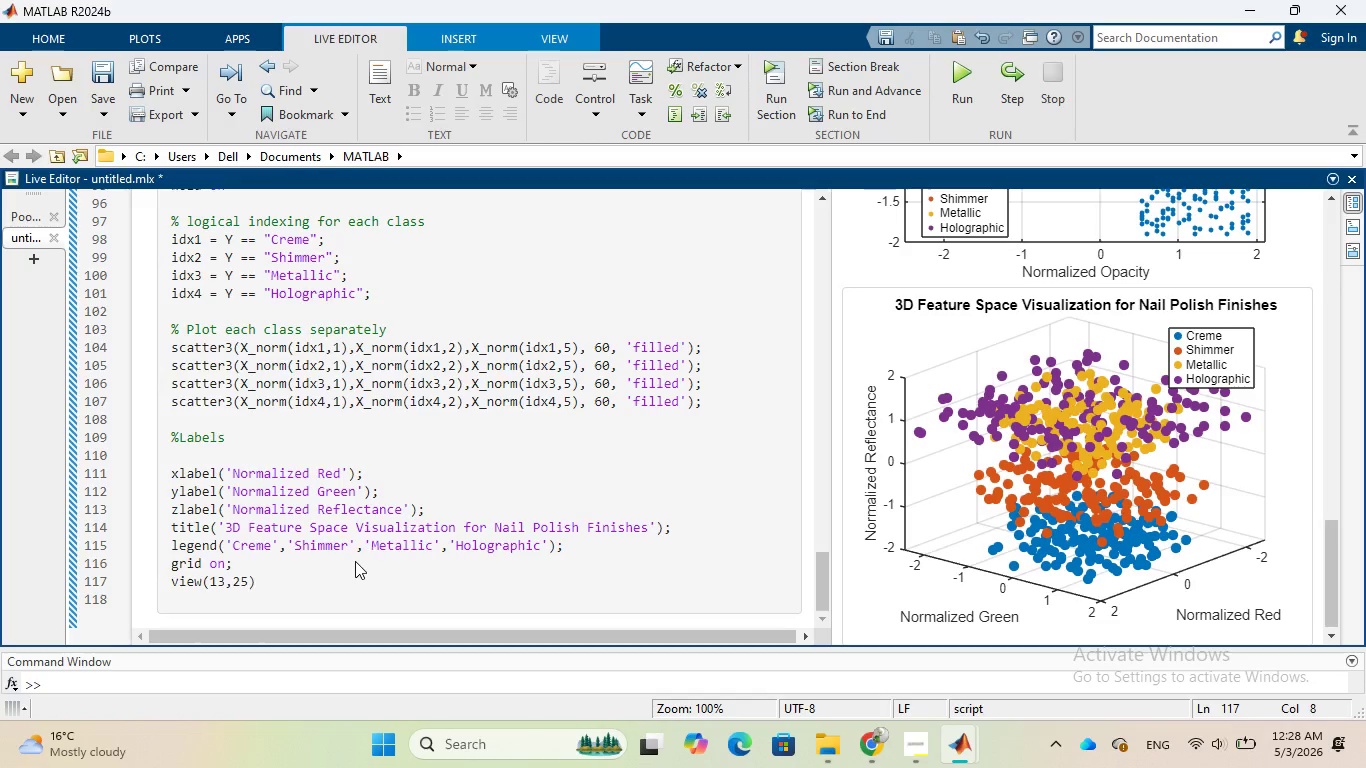 
key(7)
 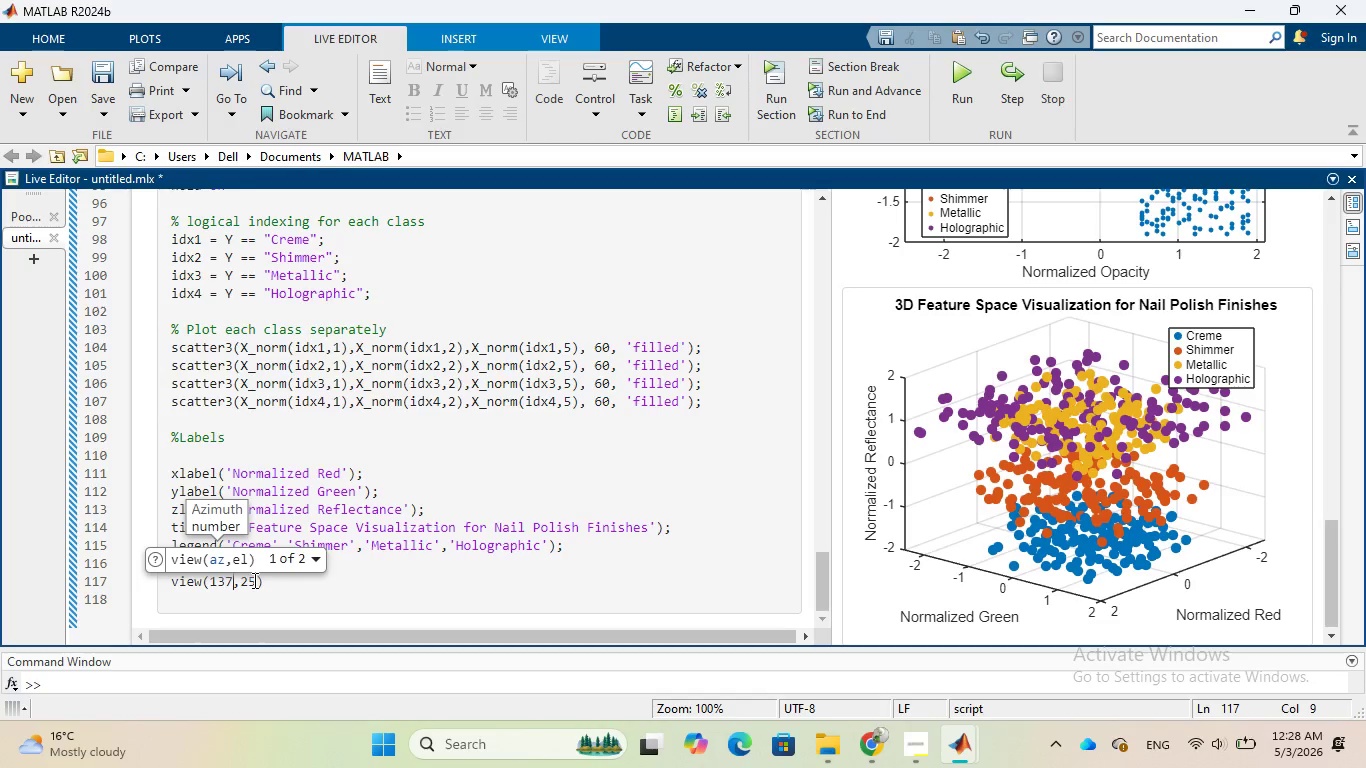 
wait(6.33)
 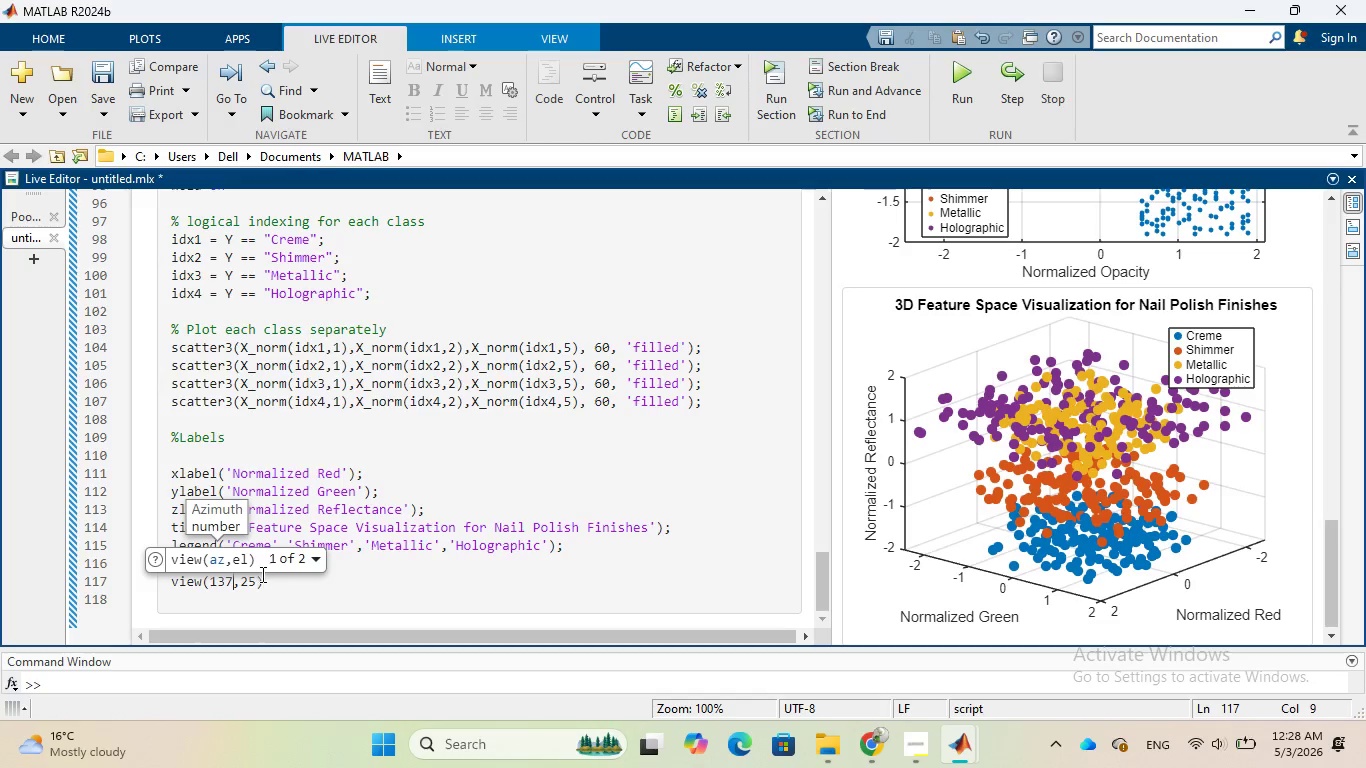 
left_click([253, 583])
 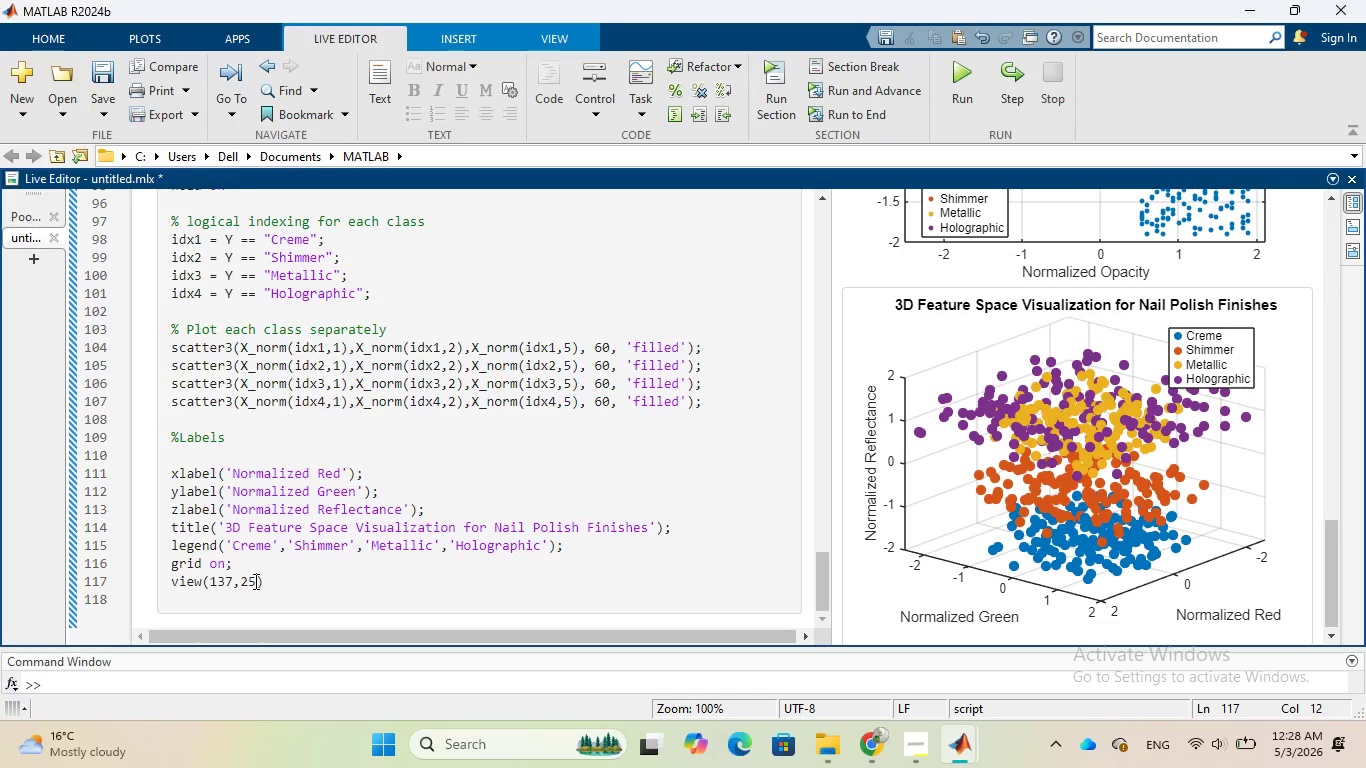 
key(Backspace)
 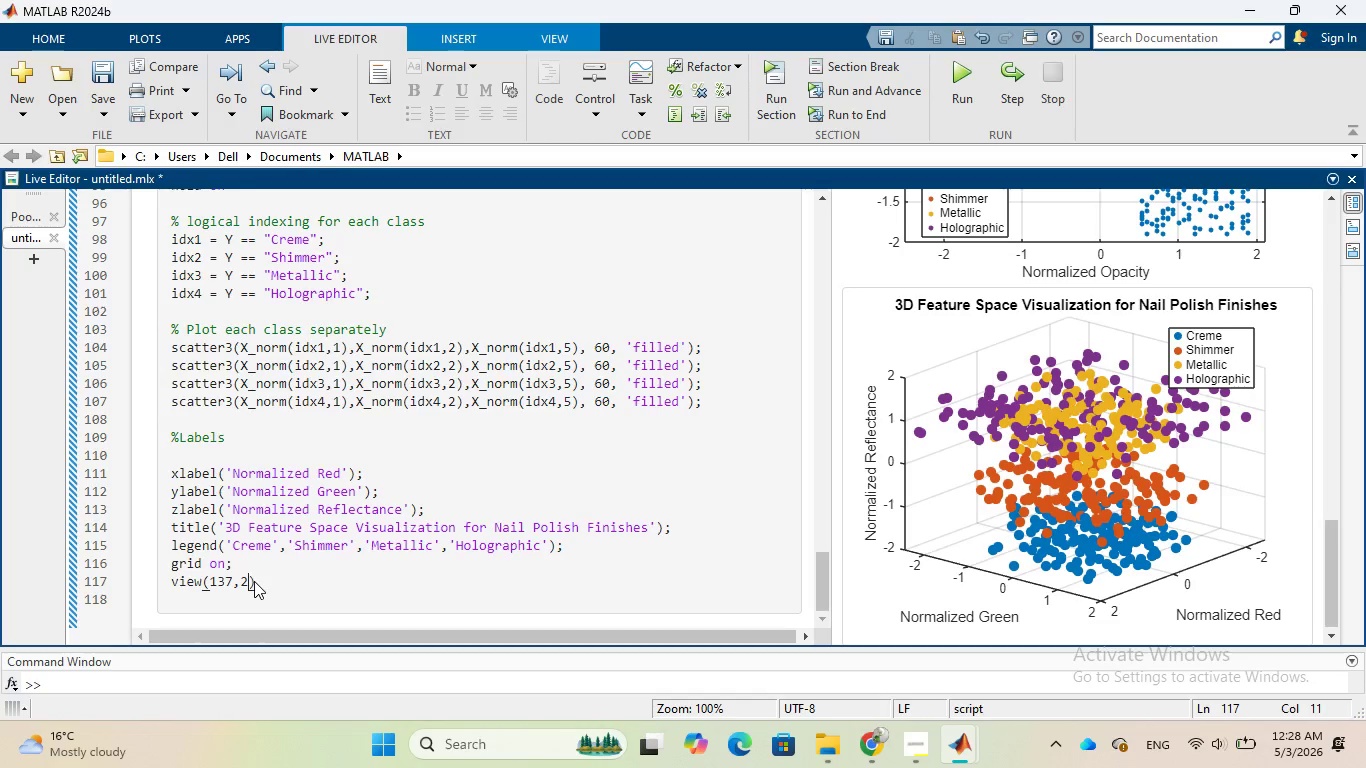 
key(0)
 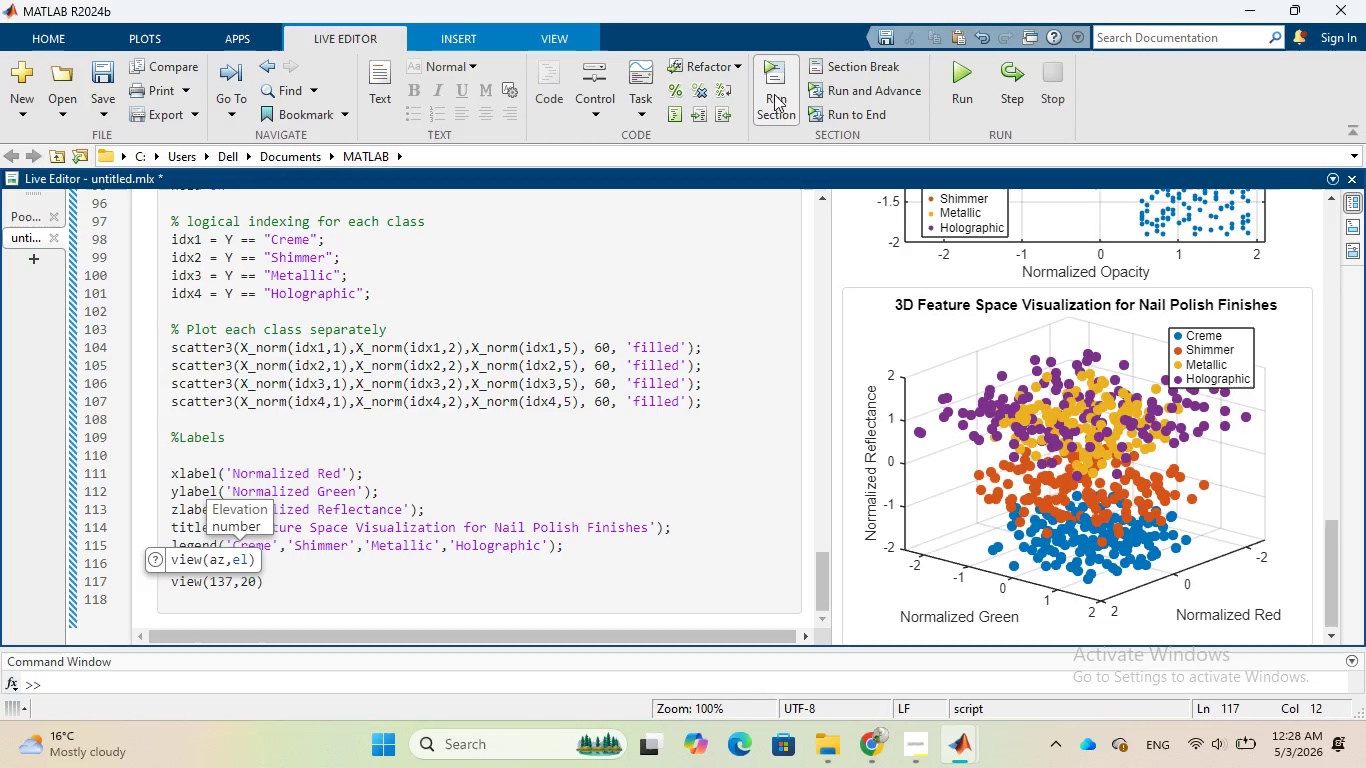 
left_click([764, 83])
 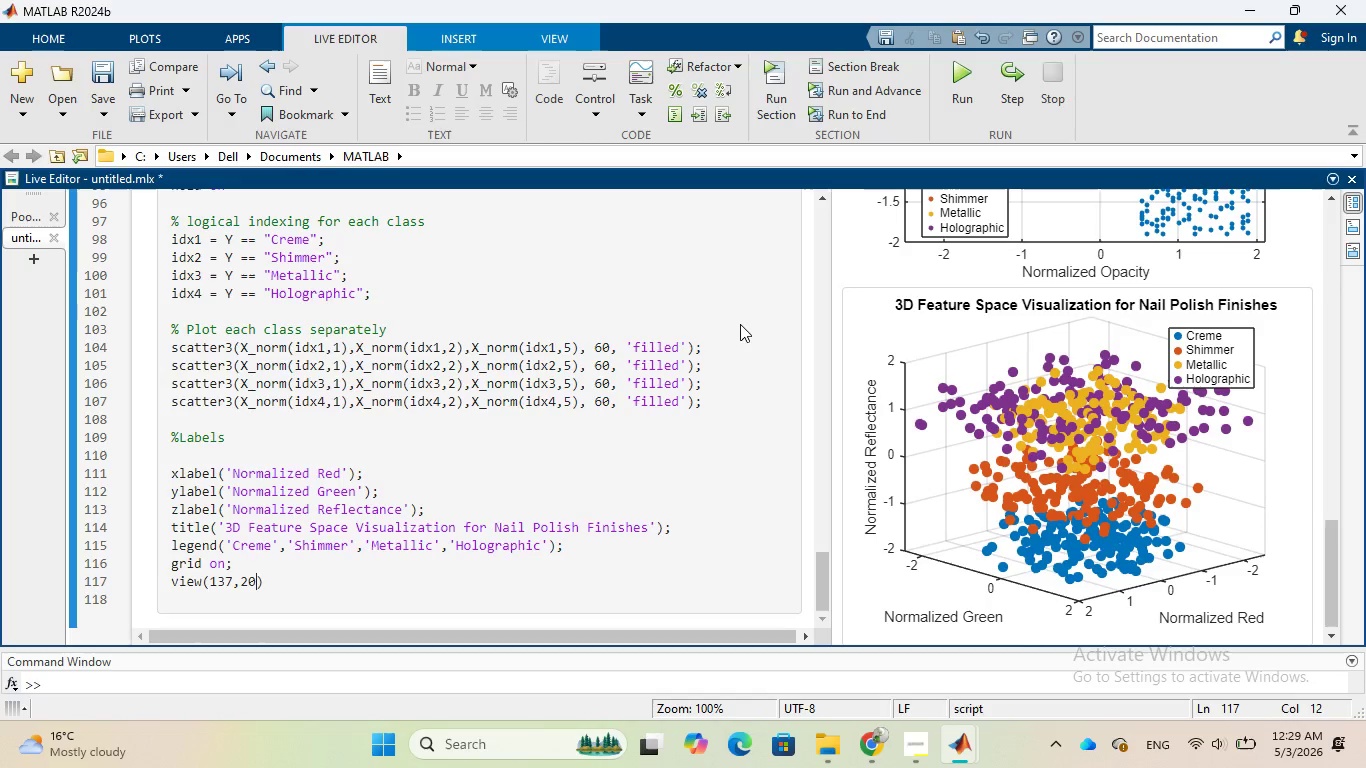 
wait(7.98)
 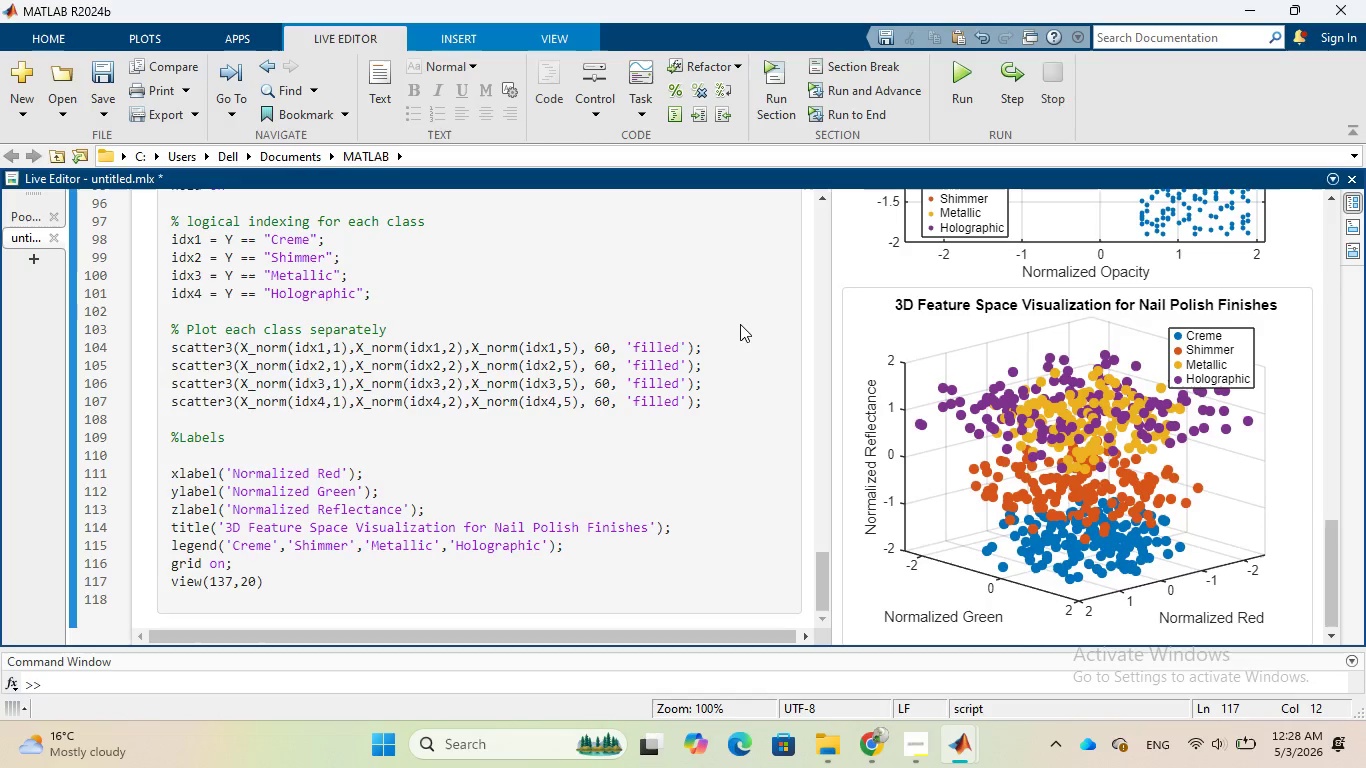 
double_click([1038, 415])
 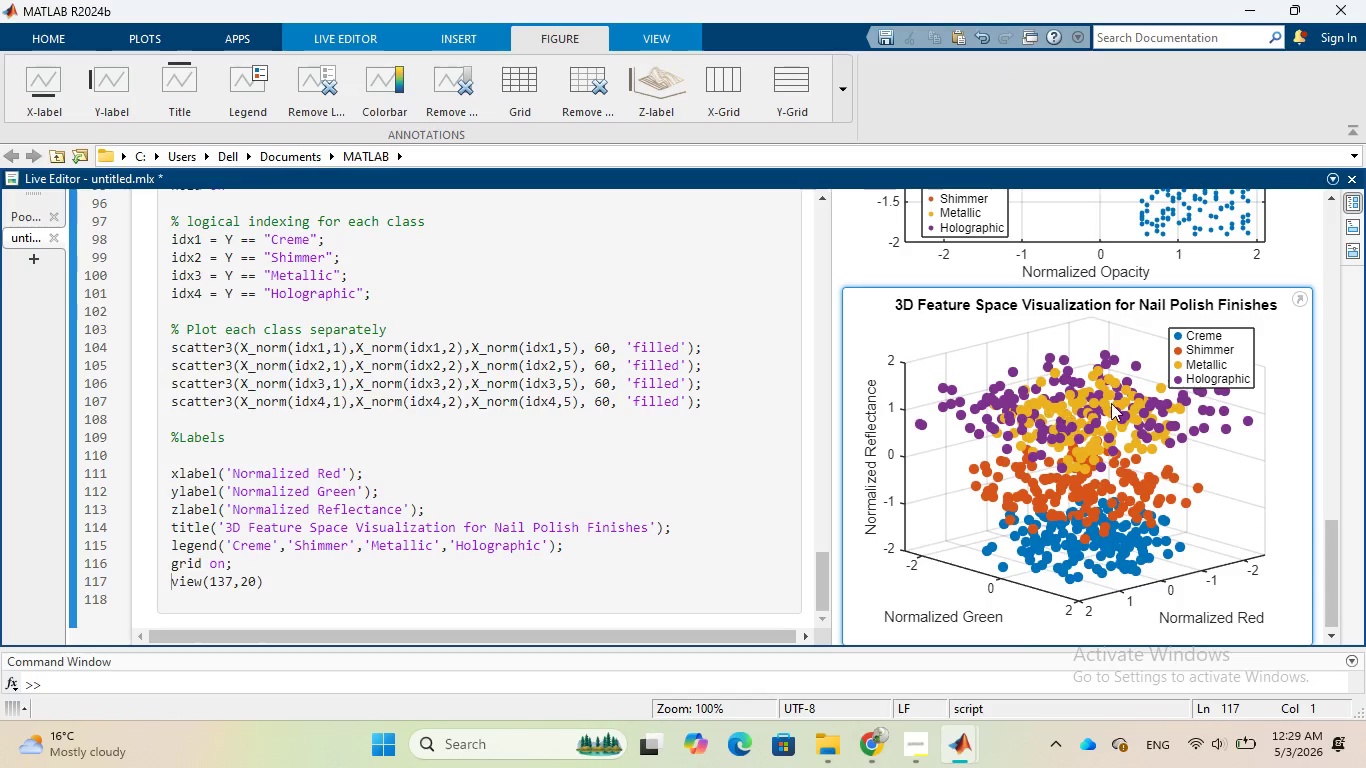 
left_click([1295, 305])
 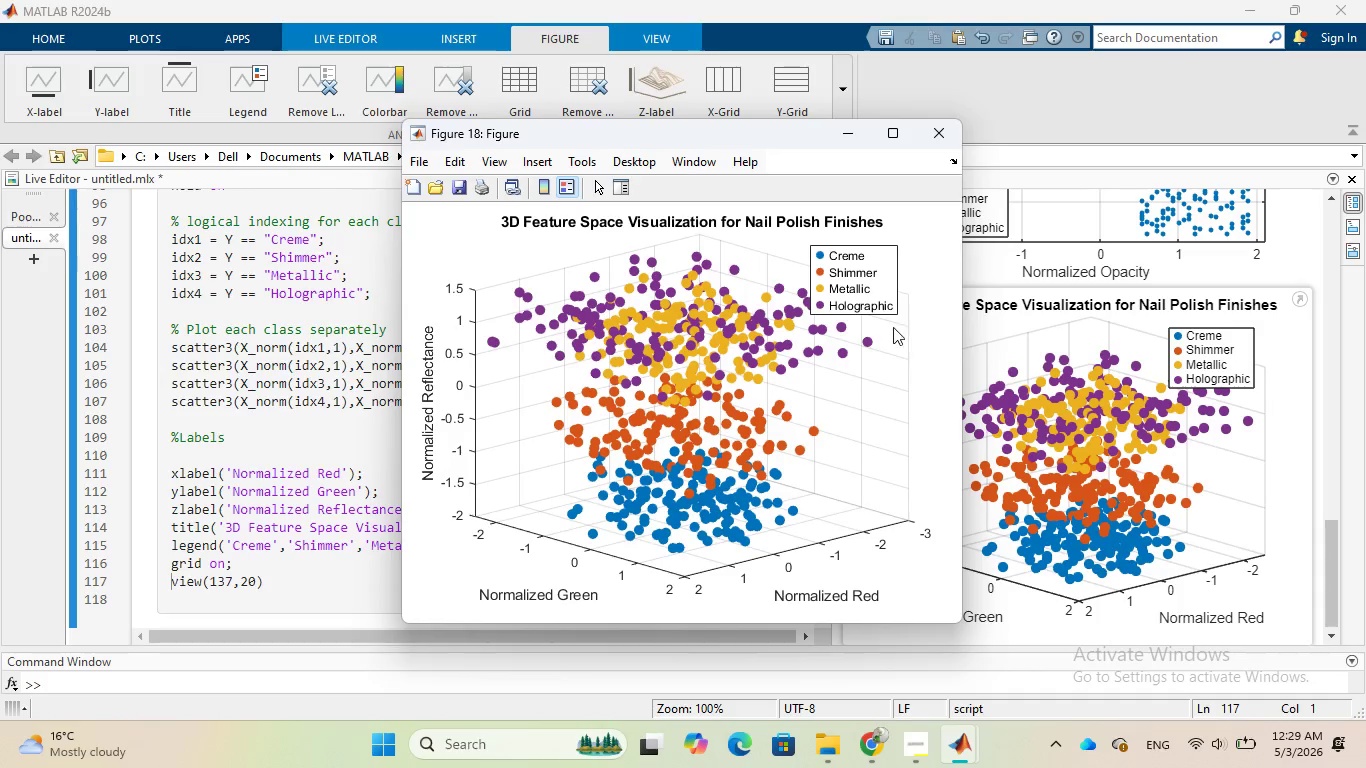 
left_click([894, 131])
 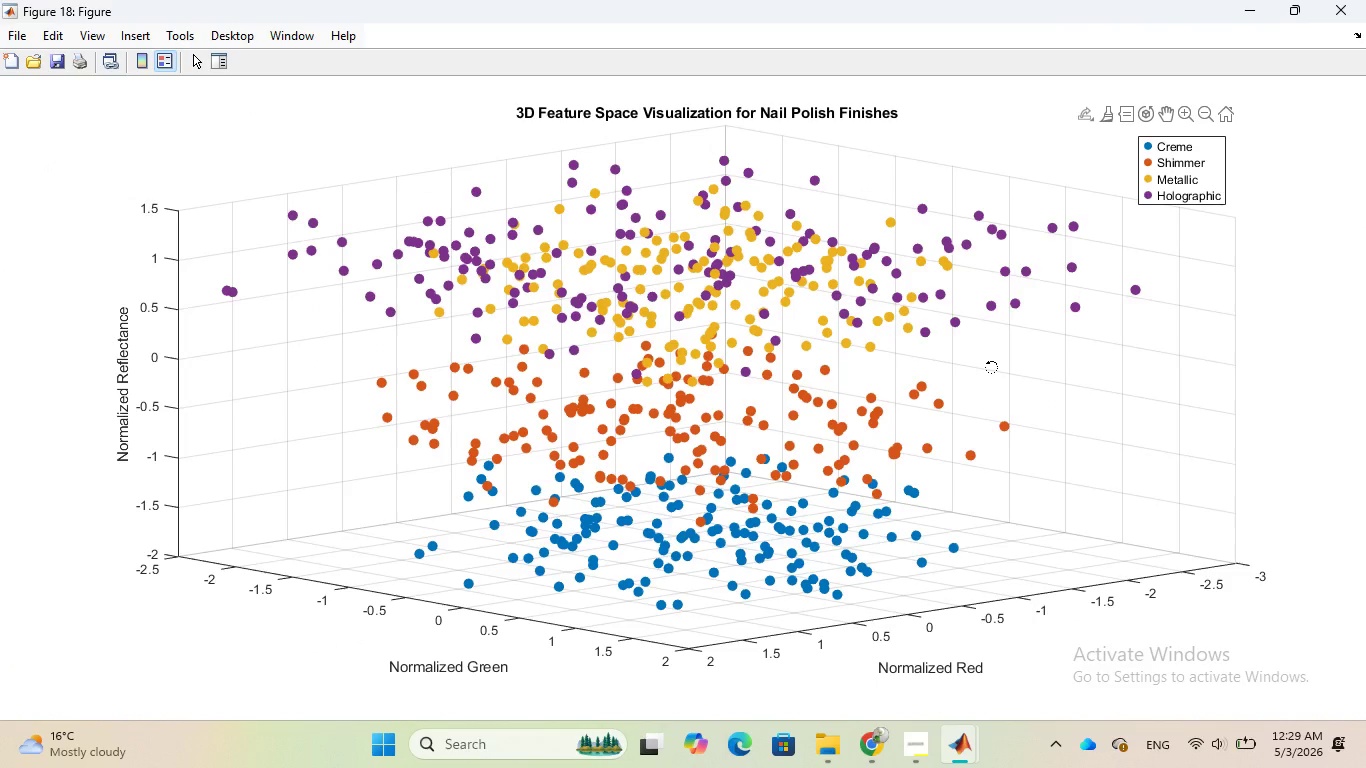 
wait(5.58)
 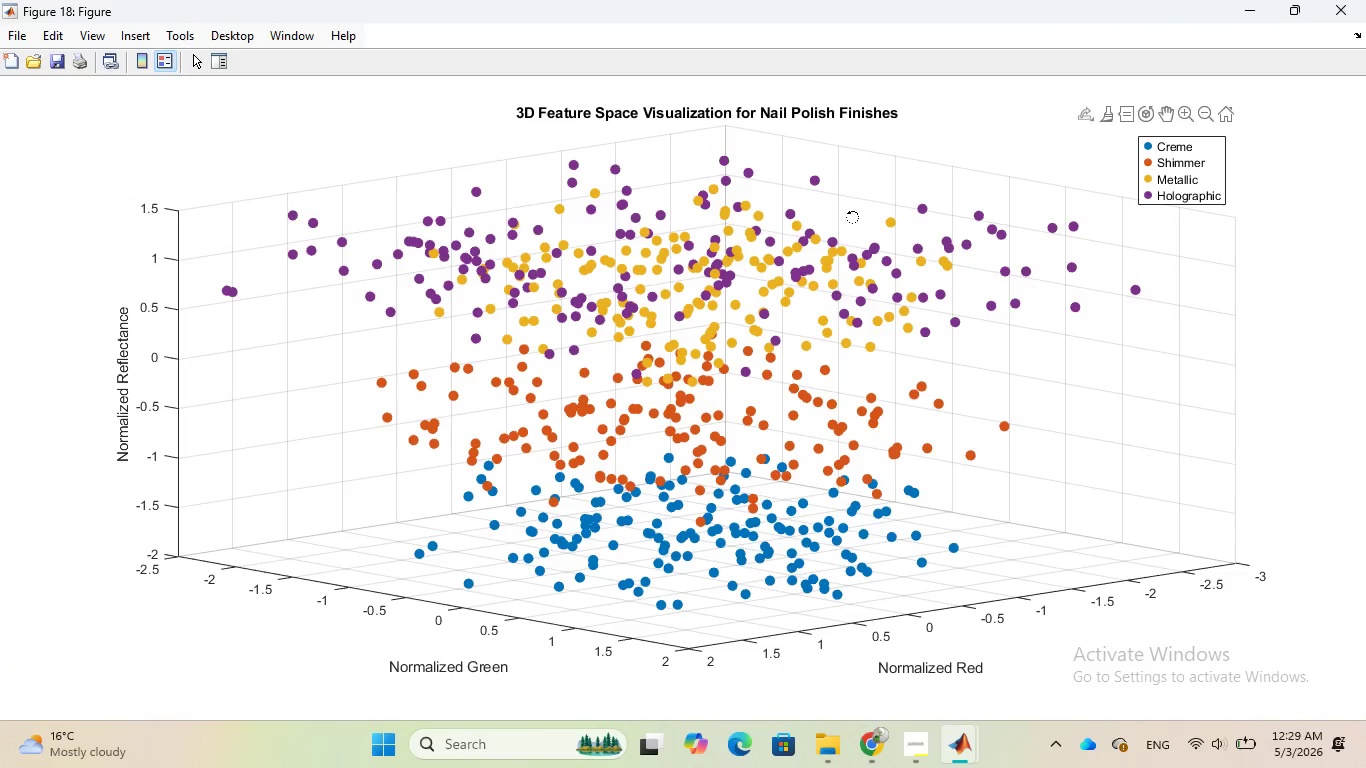 
left_click_drag(start_coordinate=[844, 386], to_coordinate=[840, 328])
 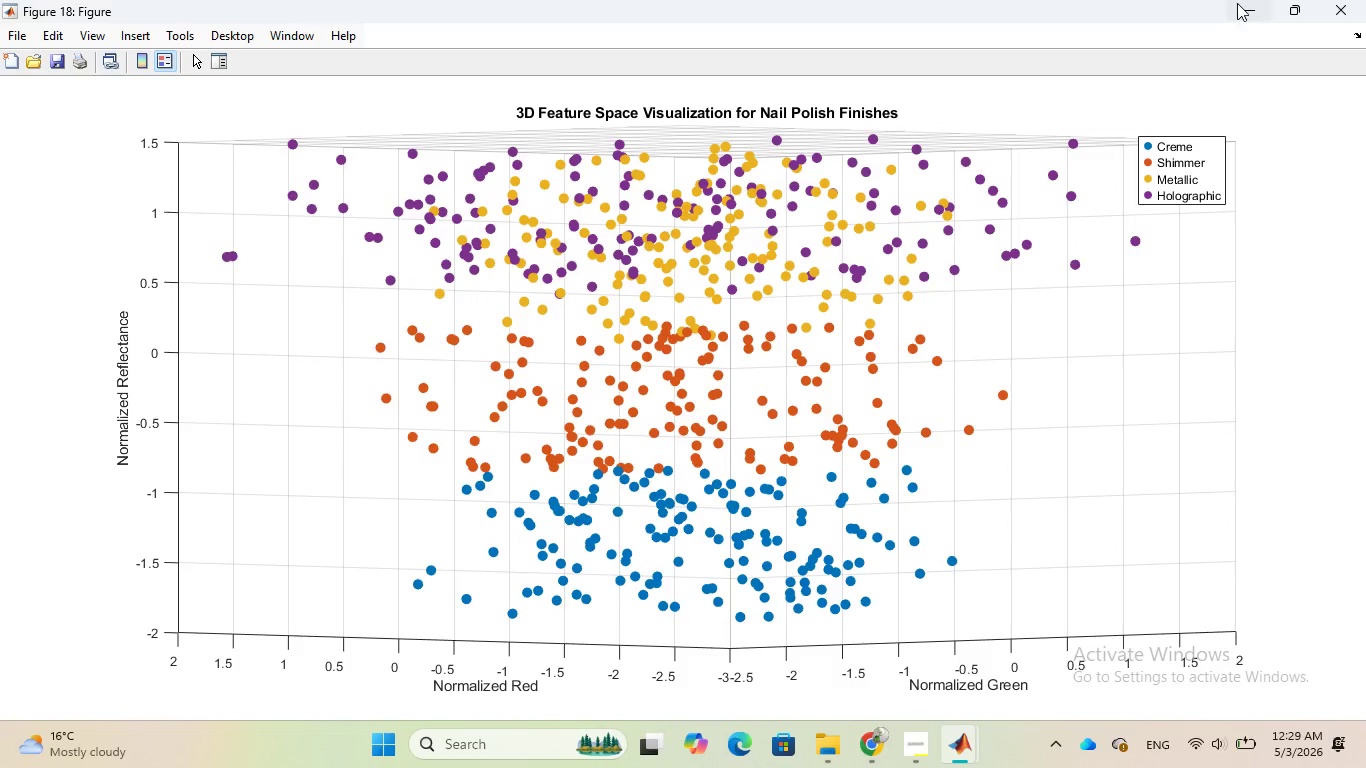 
left_click([1237, 3])
 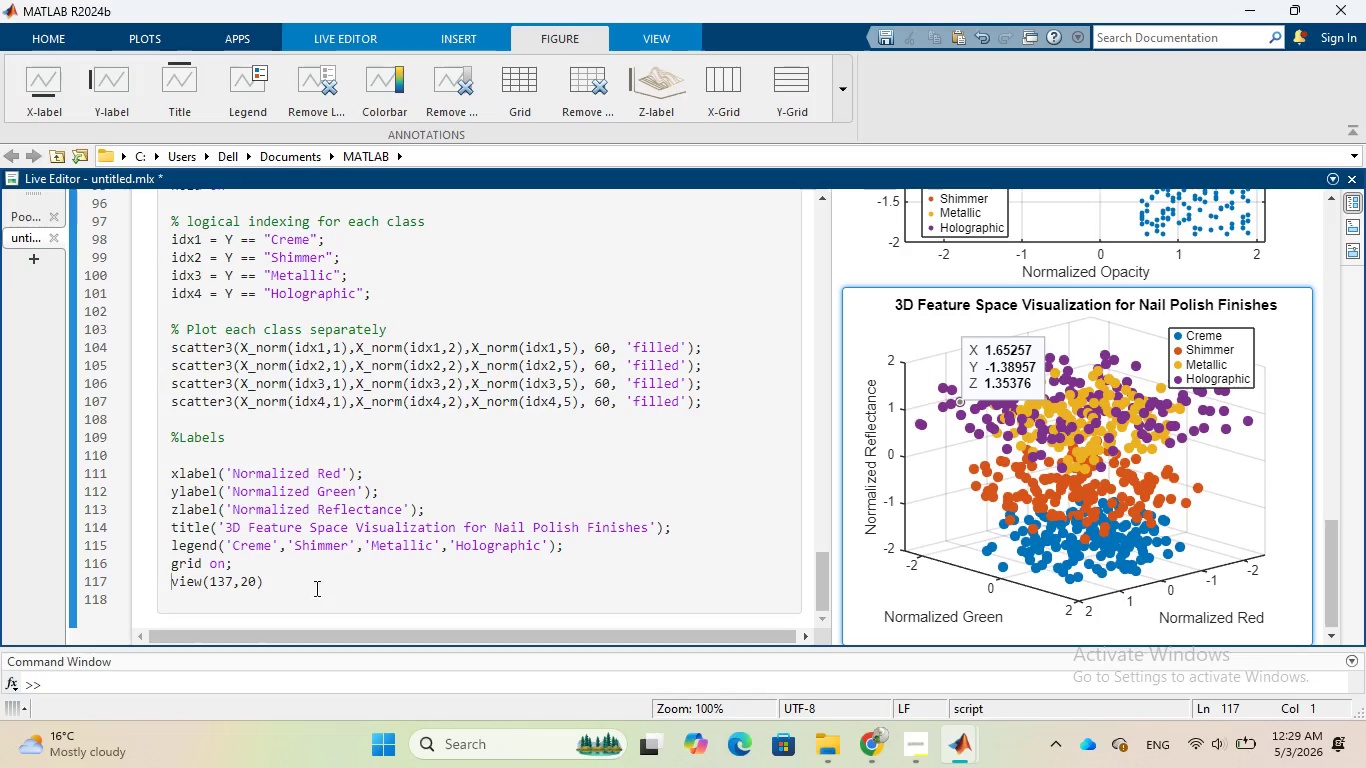 
wait(6.75)
 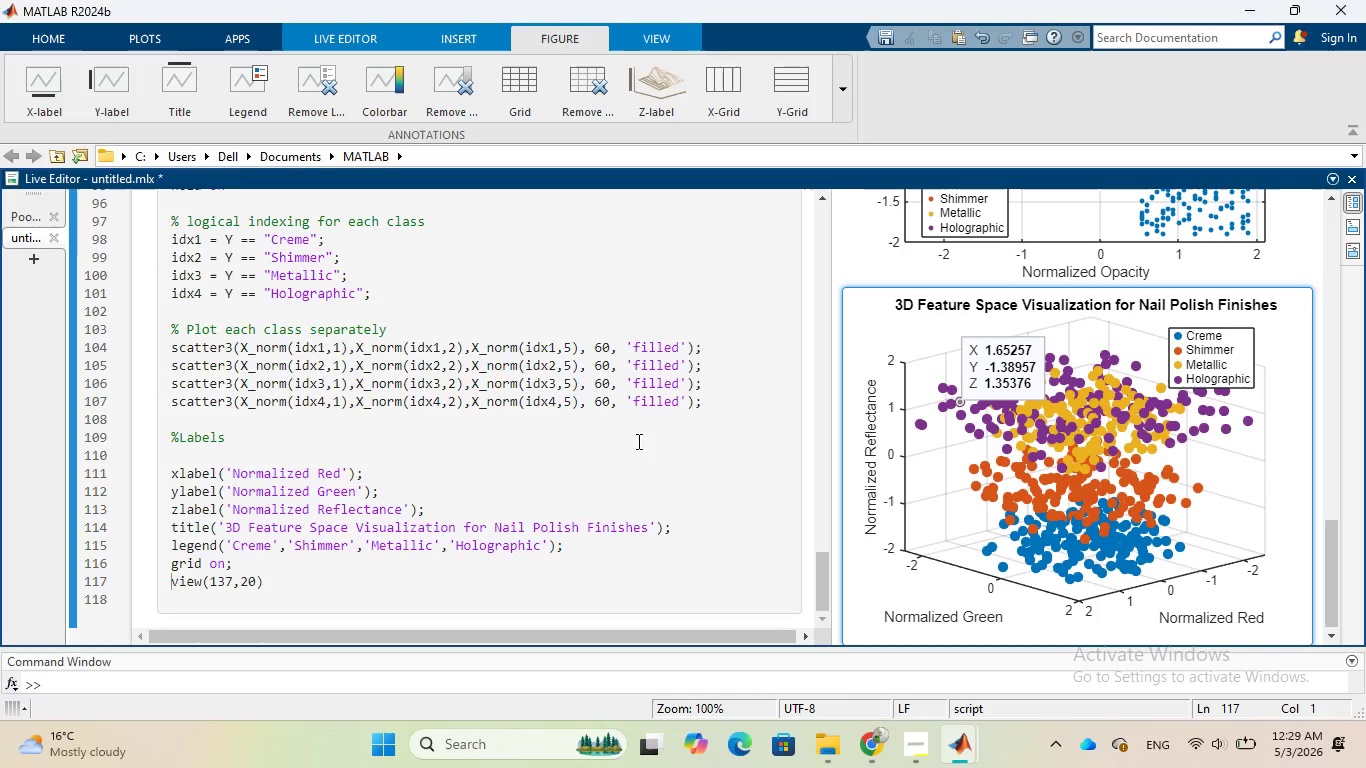 
left_click([223, 583])
 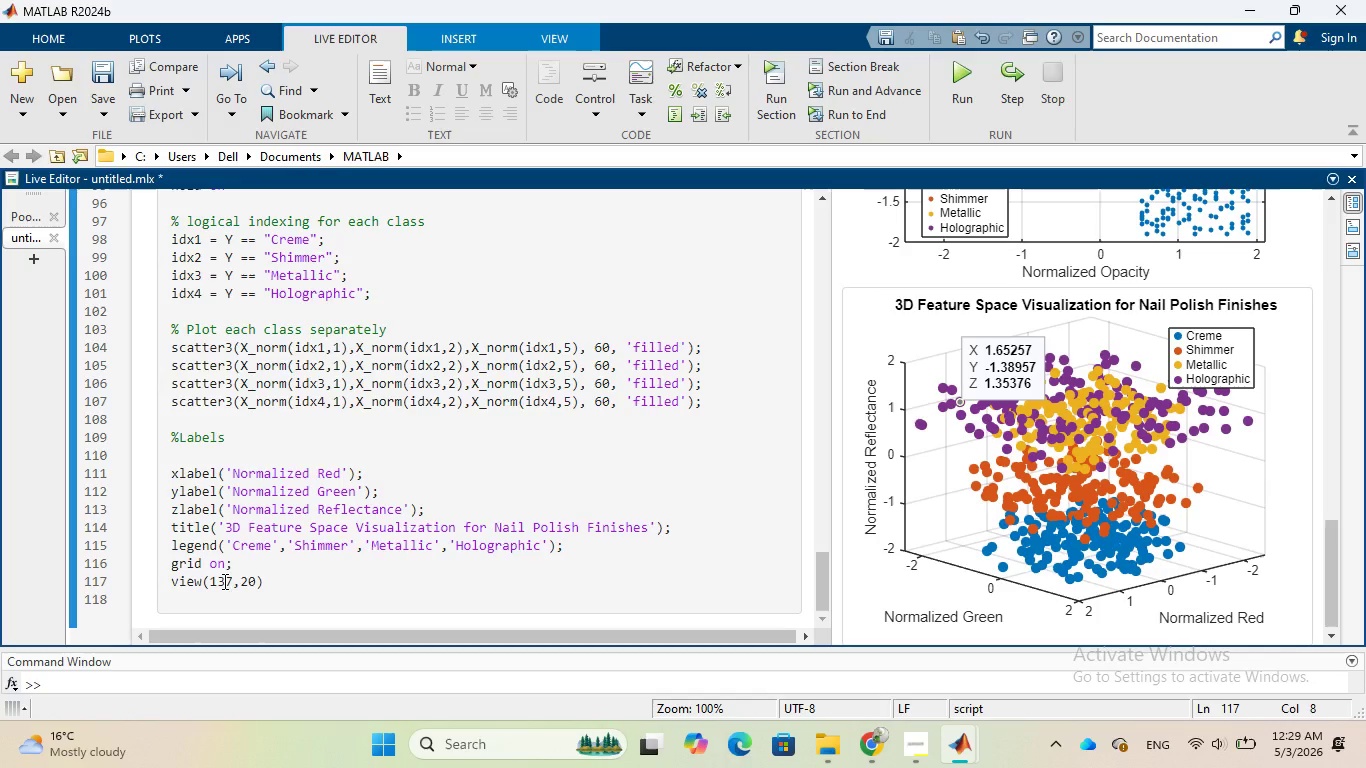 
key(Backspace)
 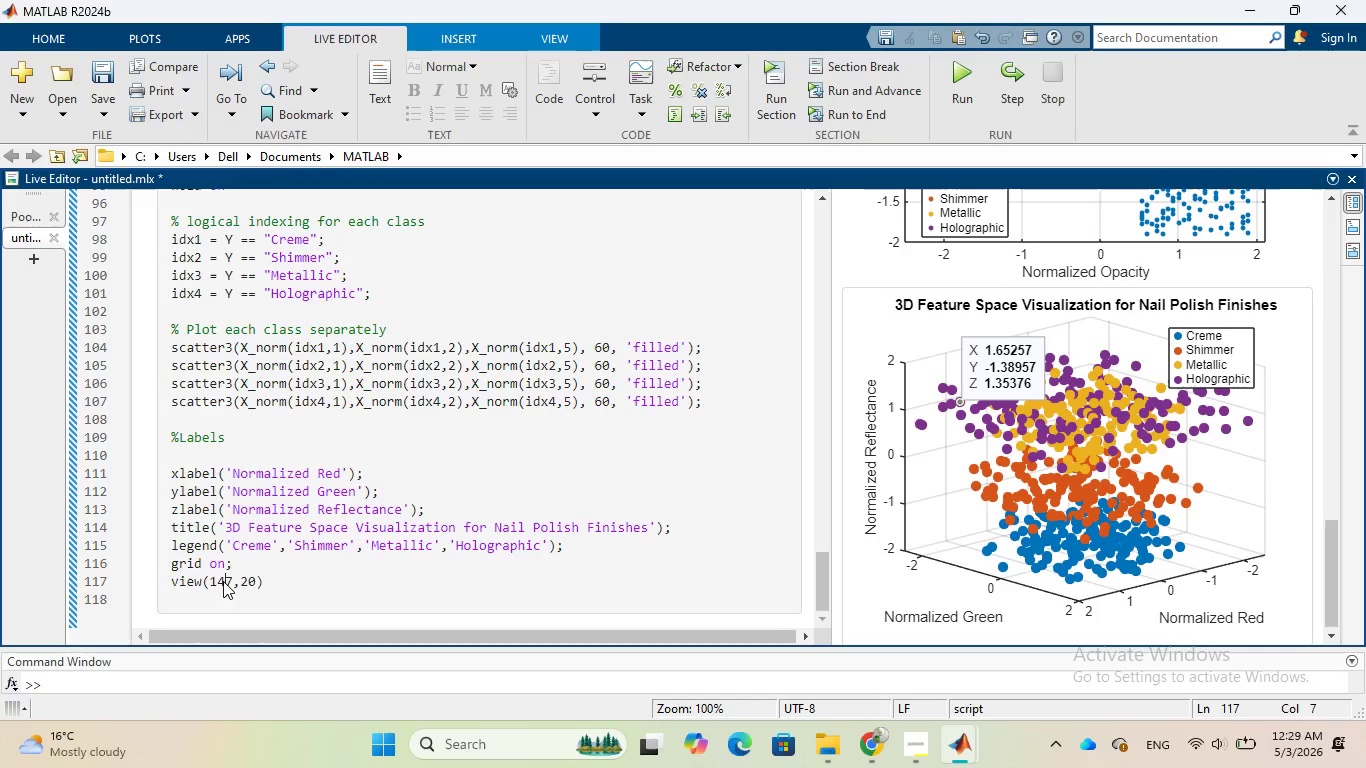 
key(4)
 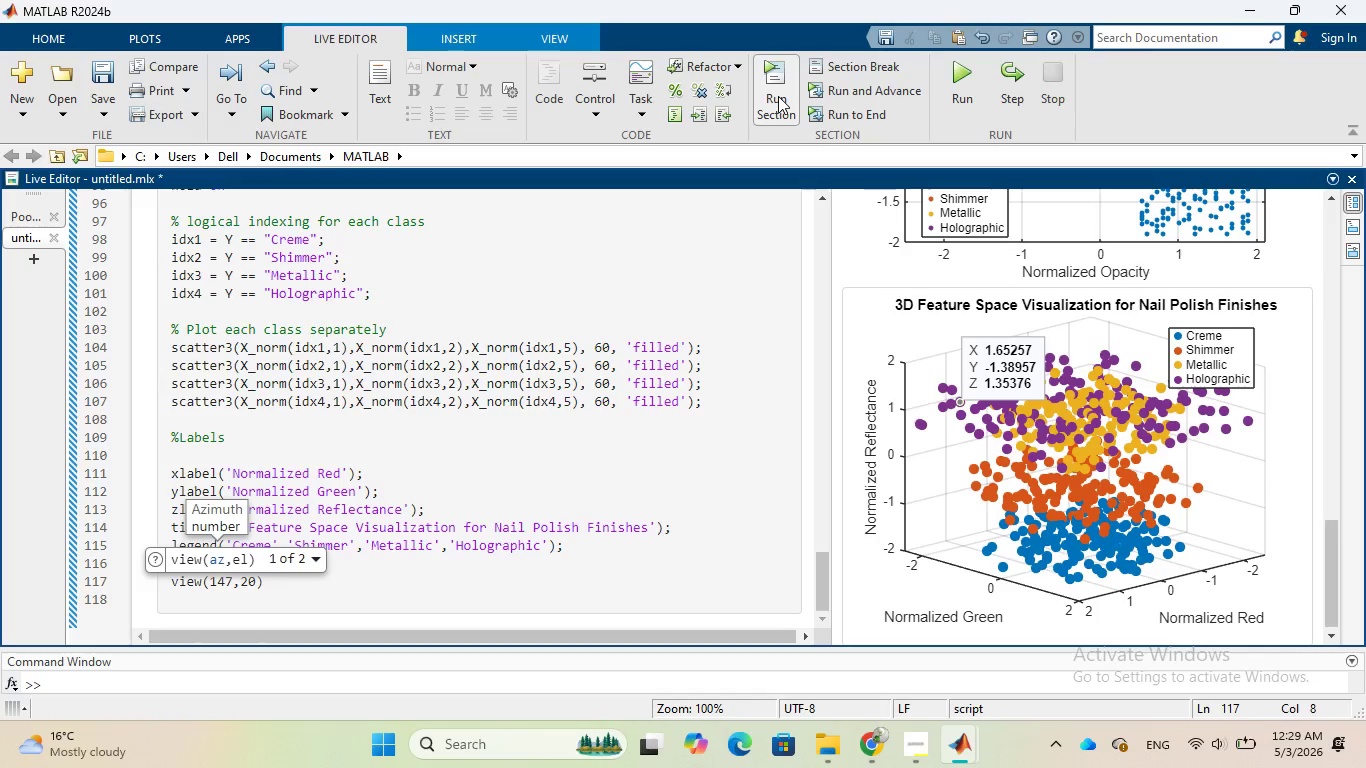 
left_click([782, 94])
 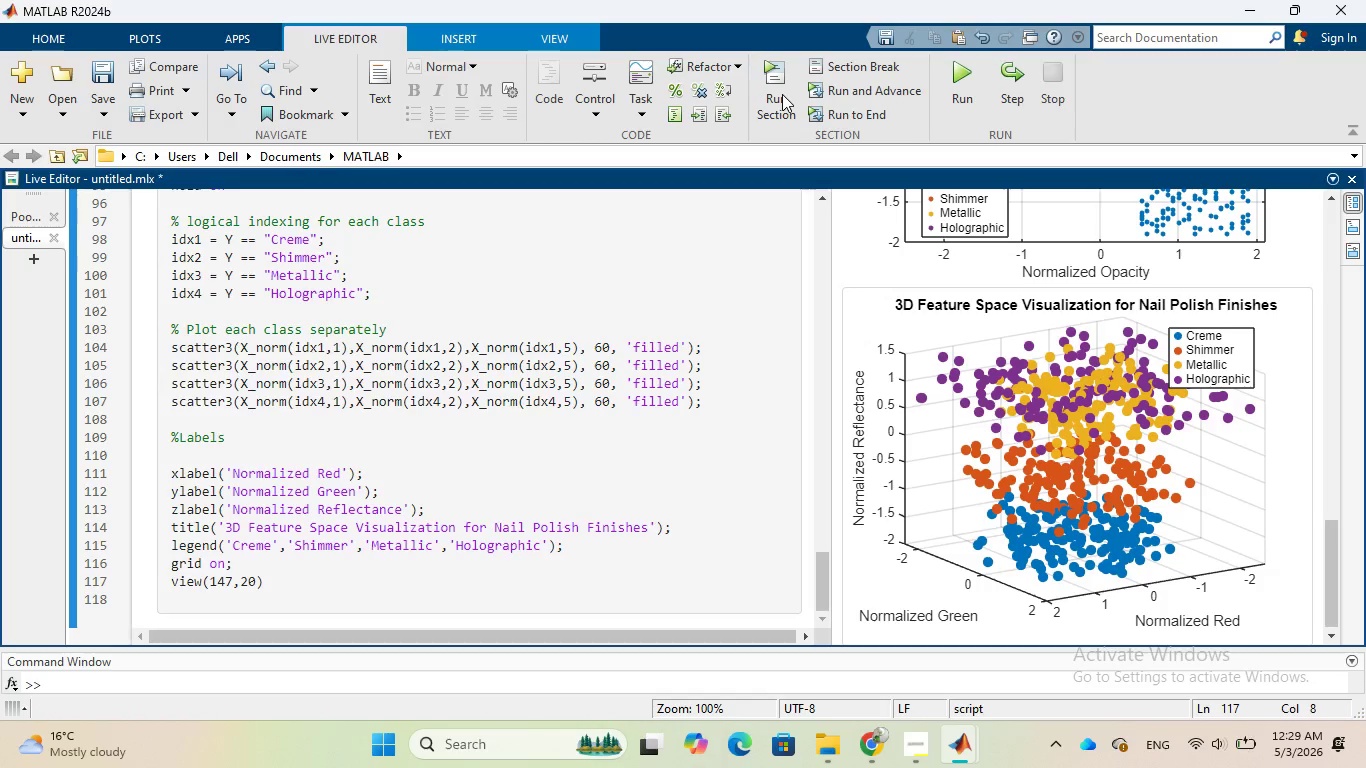 
wait(9.17)
 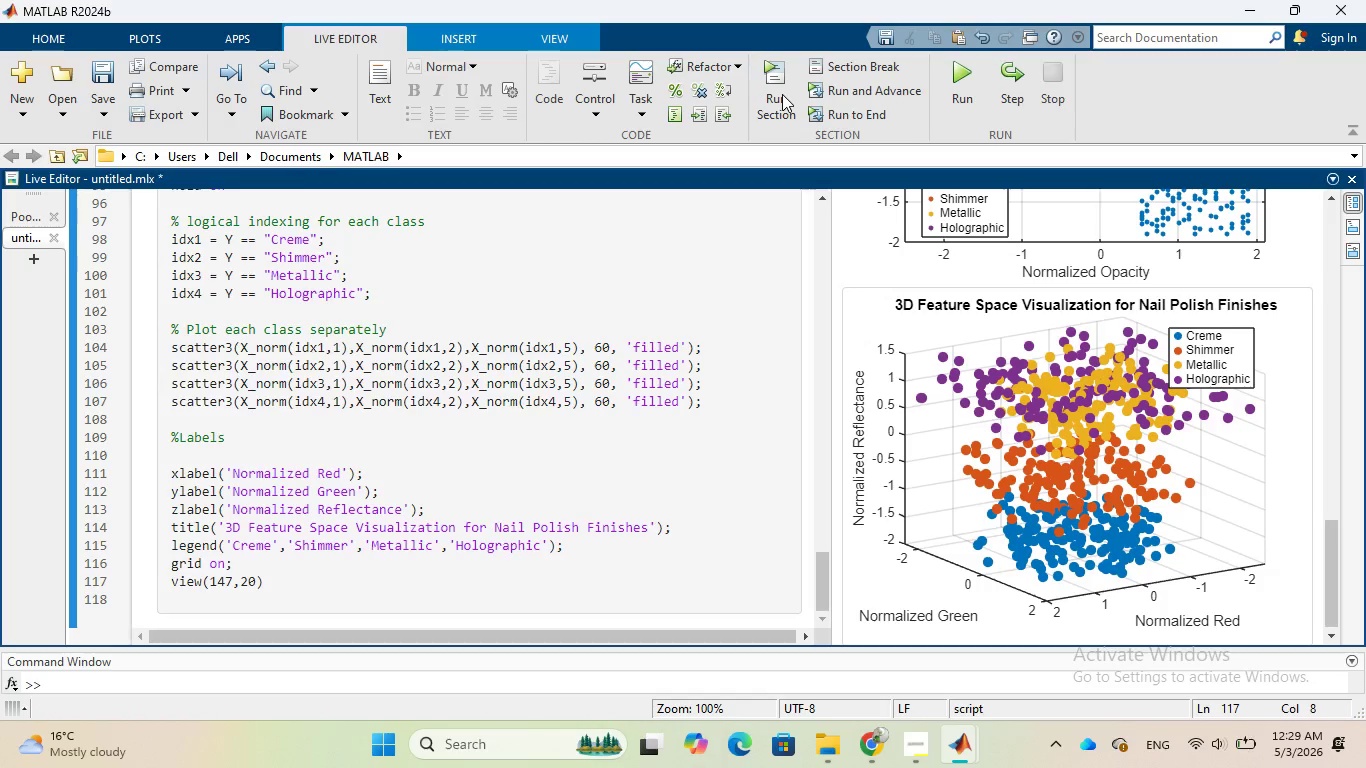 
key(Backspace)
 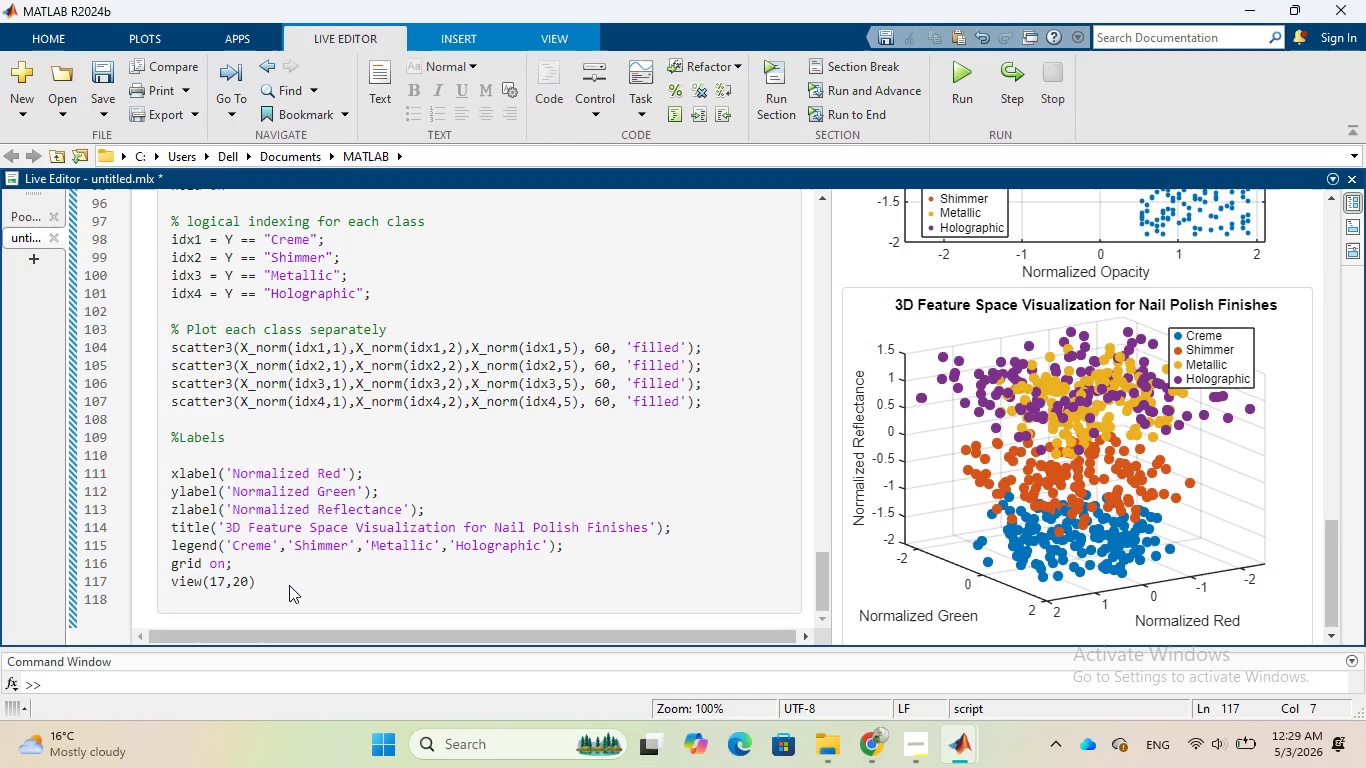 
key(5)
 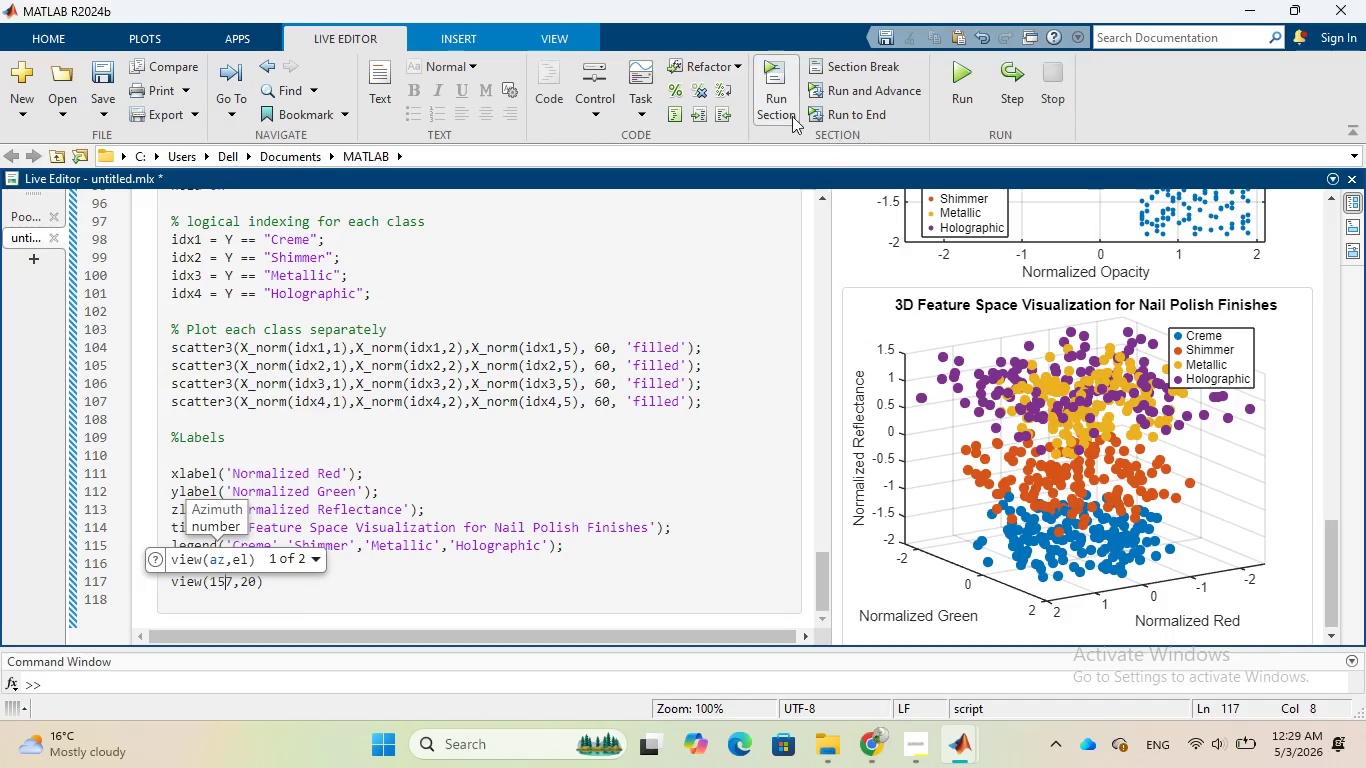 
left_click([774, 103])
 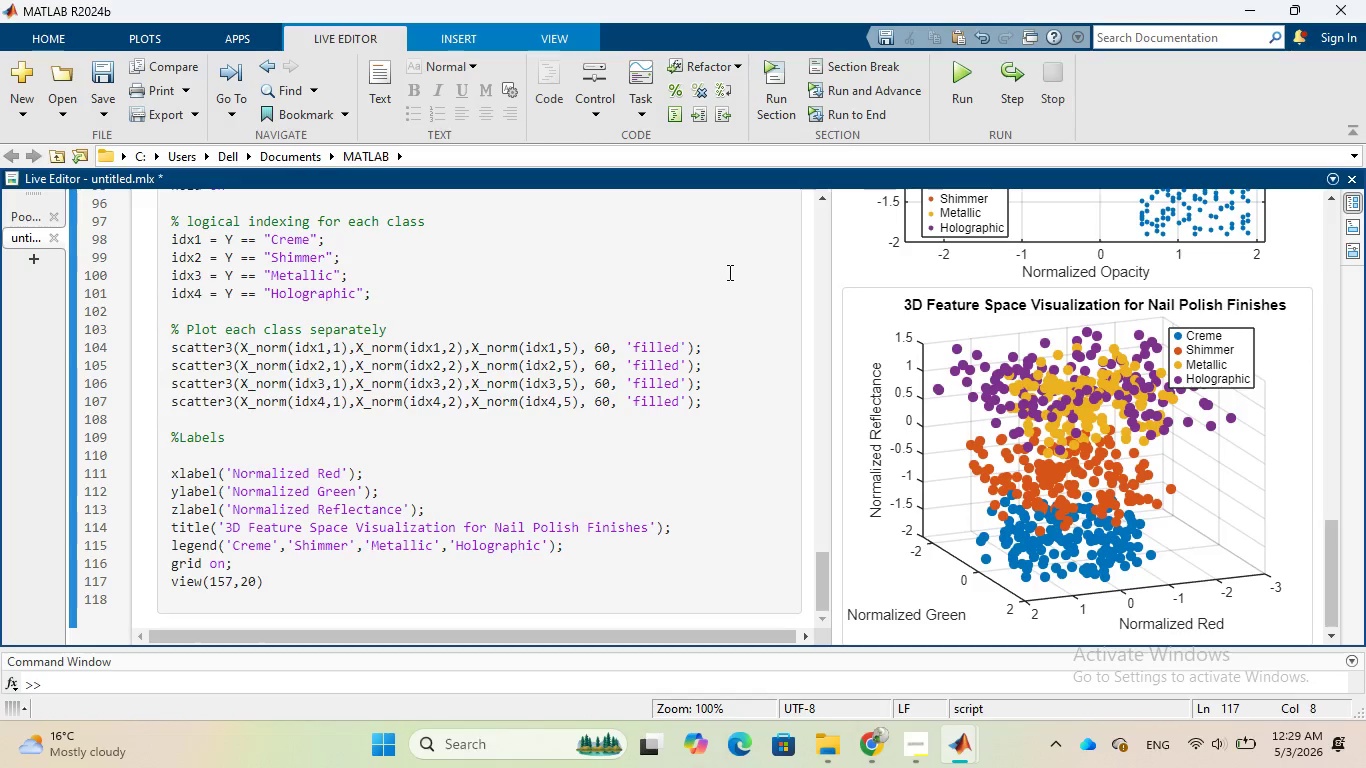 
wait(10.34)
 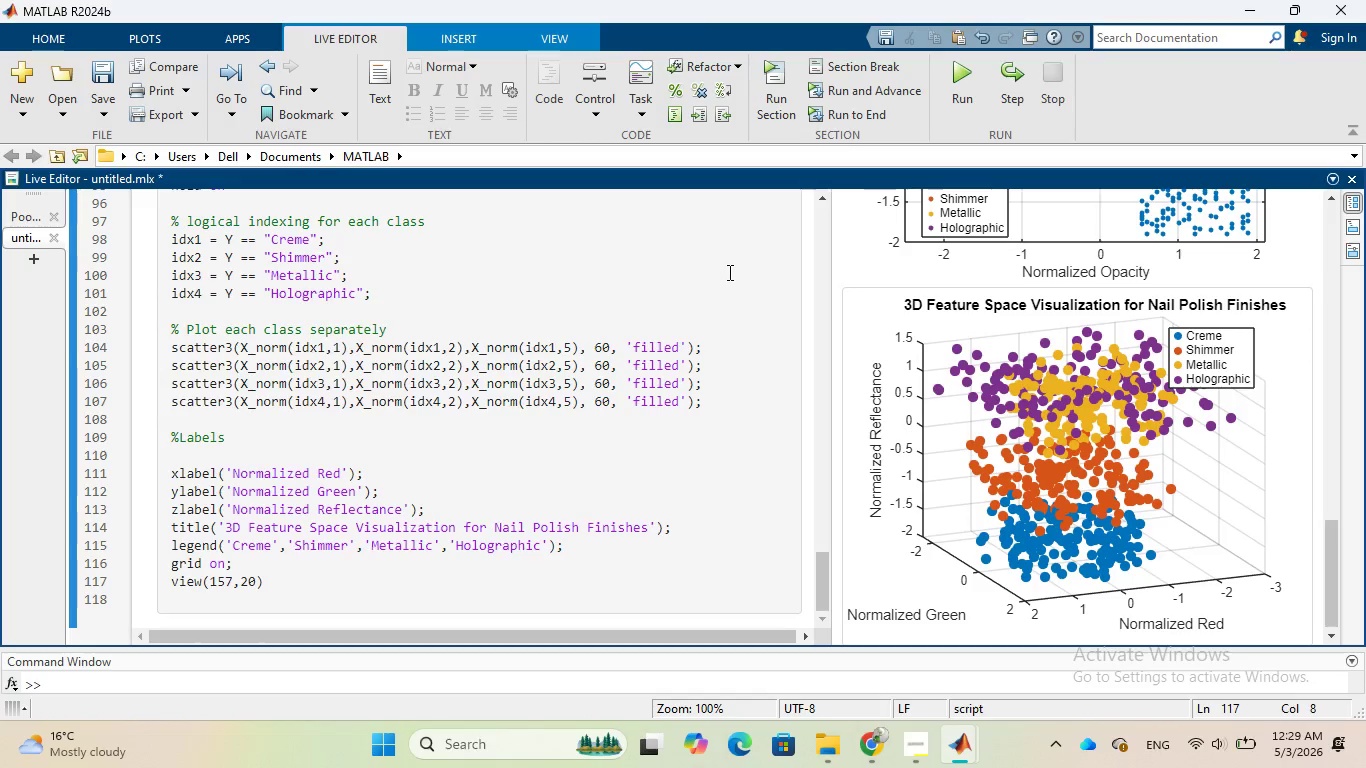 
left_click([257, 588])
 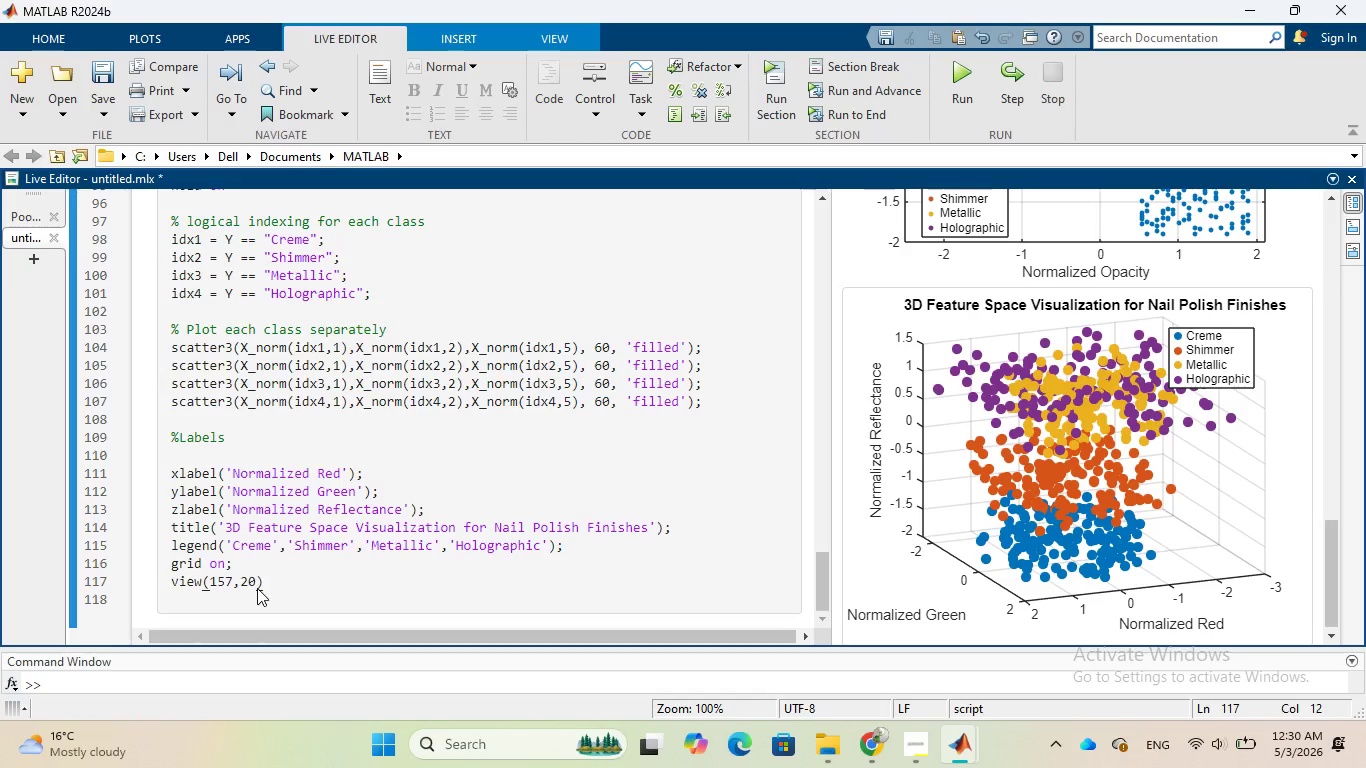 
key(Backspace)
 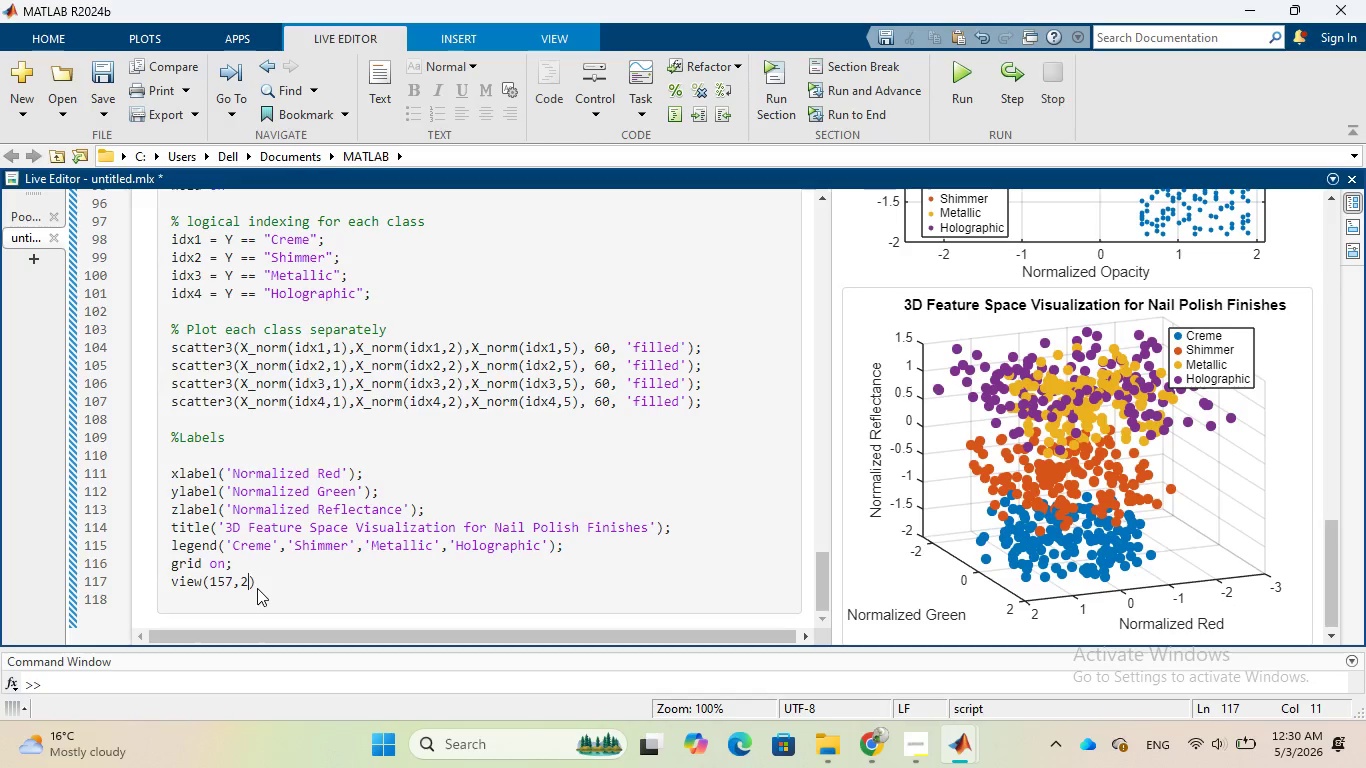 
key(9)
 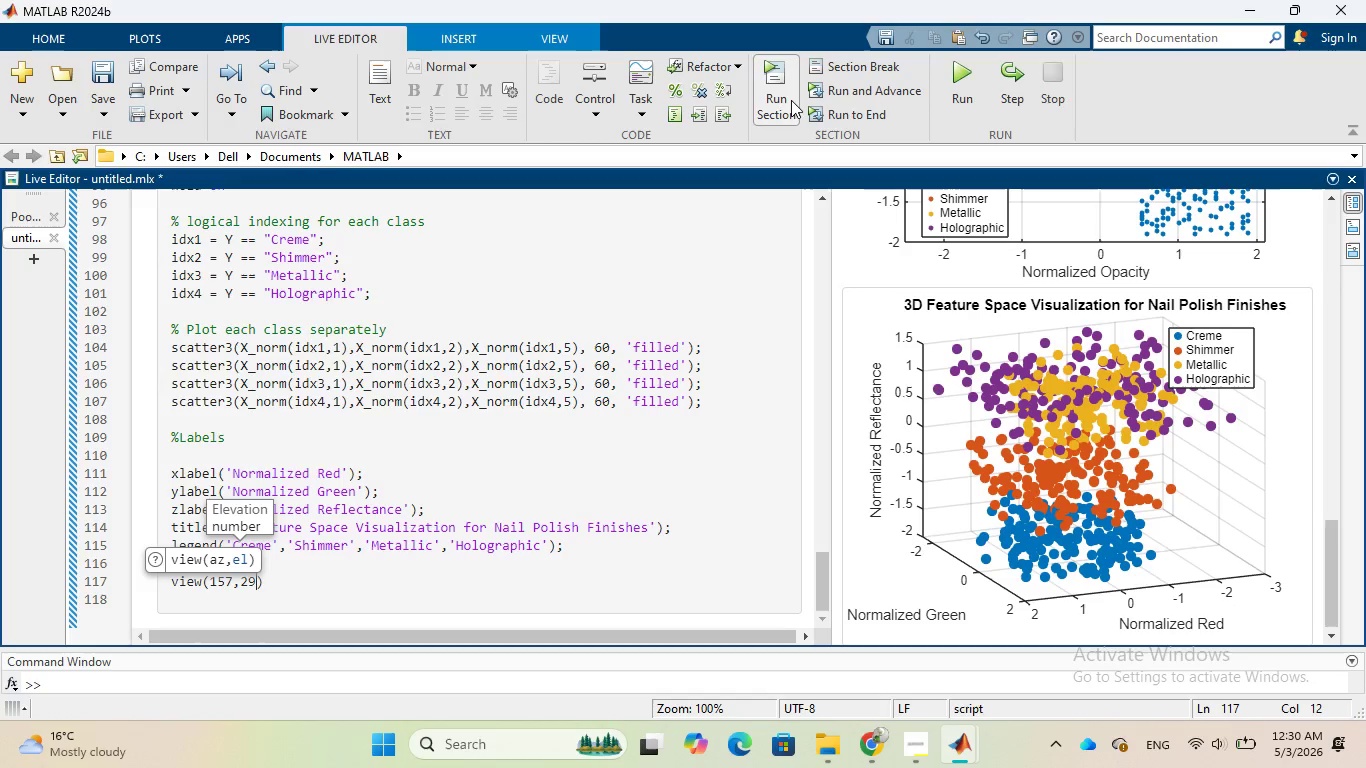 
left_click([786, 103])
 